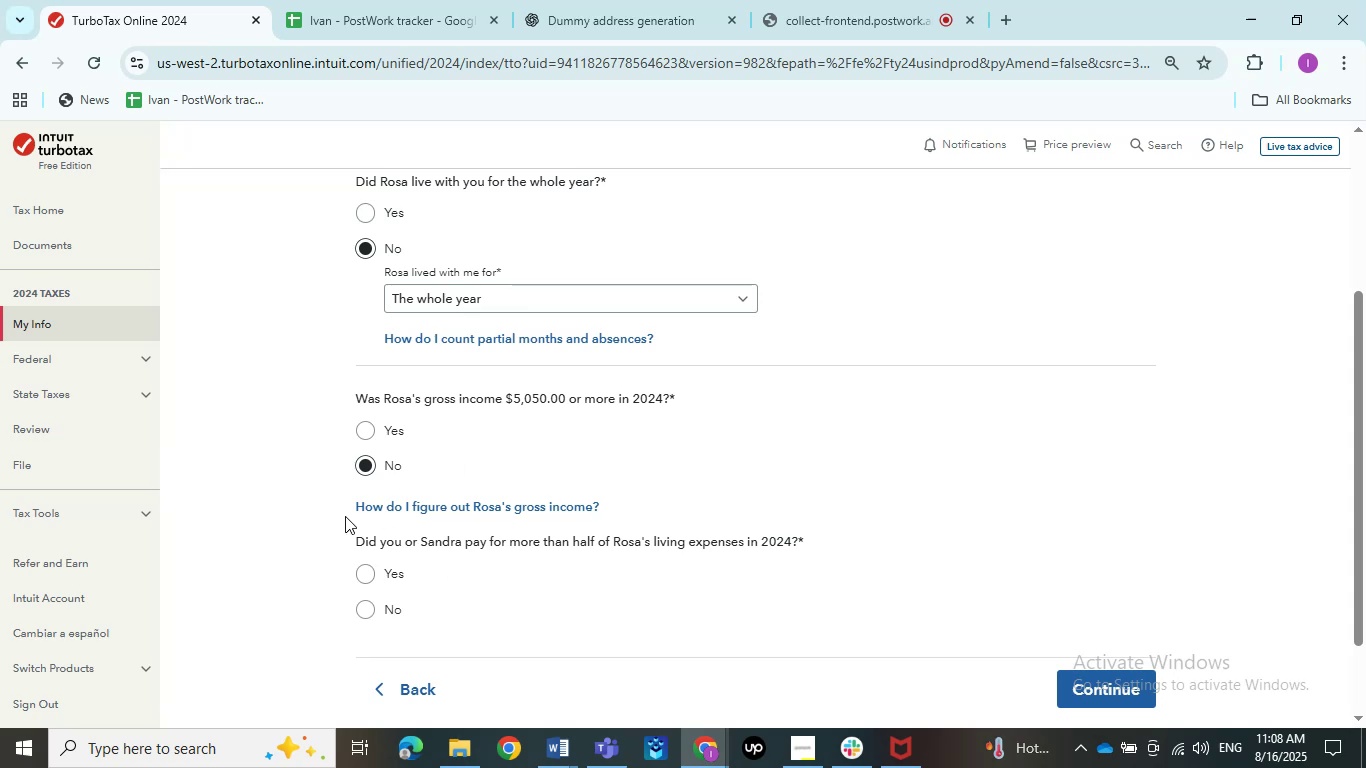 
scroll: coordinate [789, 565], scroll_direction: down, amount: 1.0
 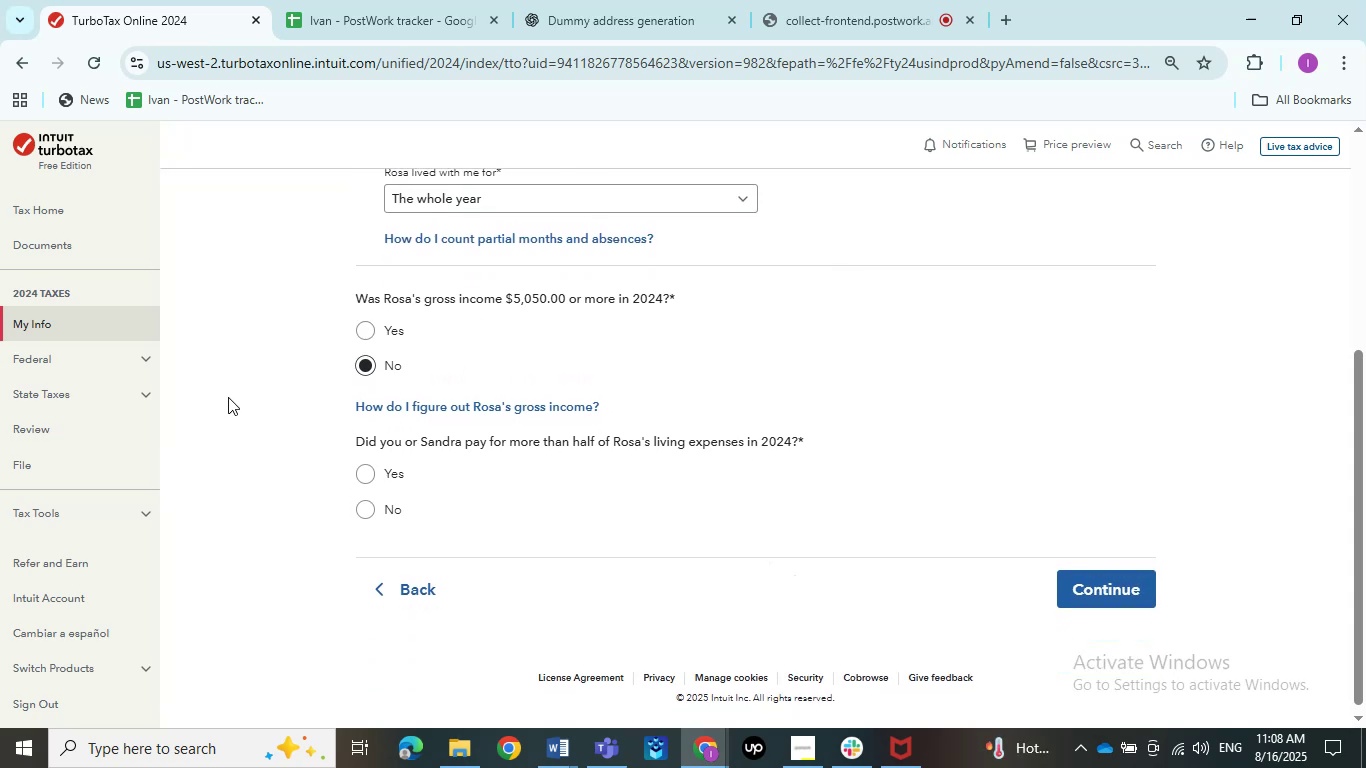 
left_click_drag(start_coordinate=[352, 289], to_coordinate=[685, 320])
 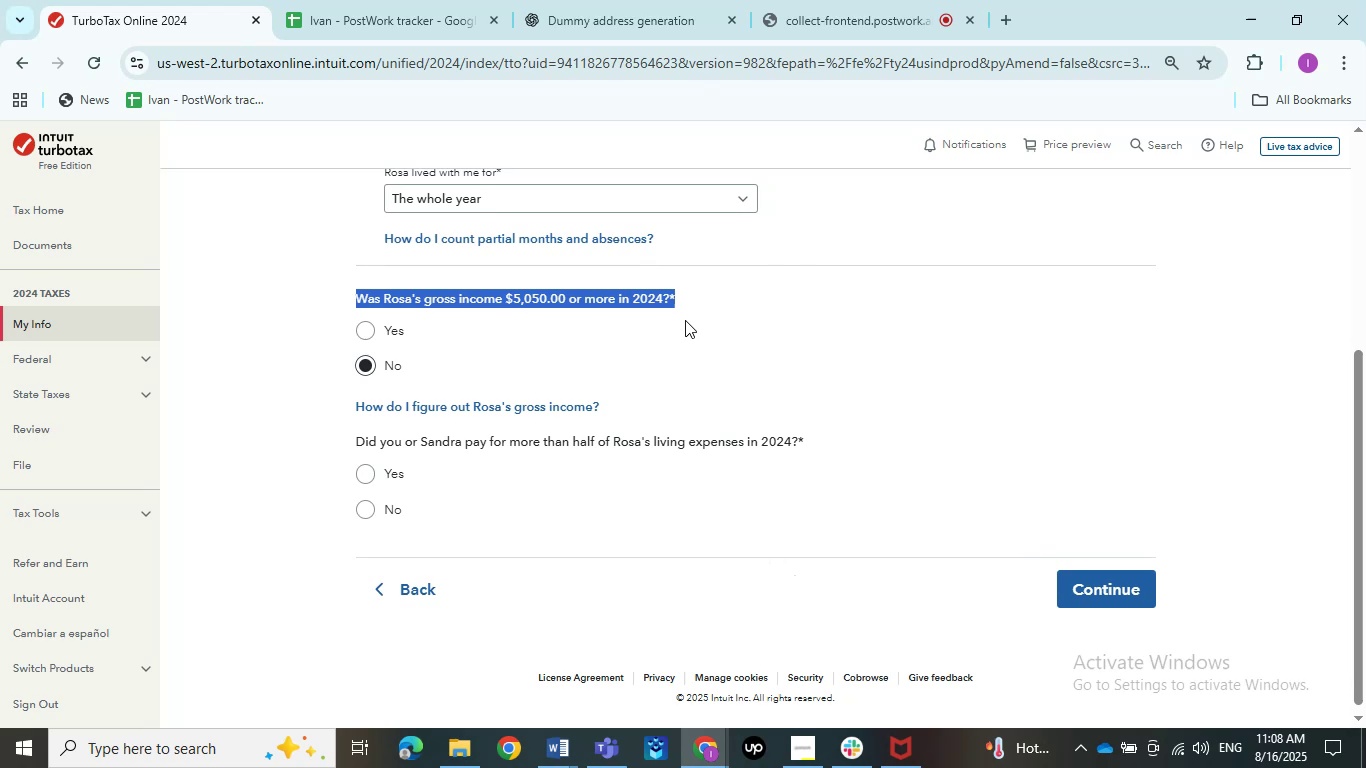 
left_click([656, 343])
 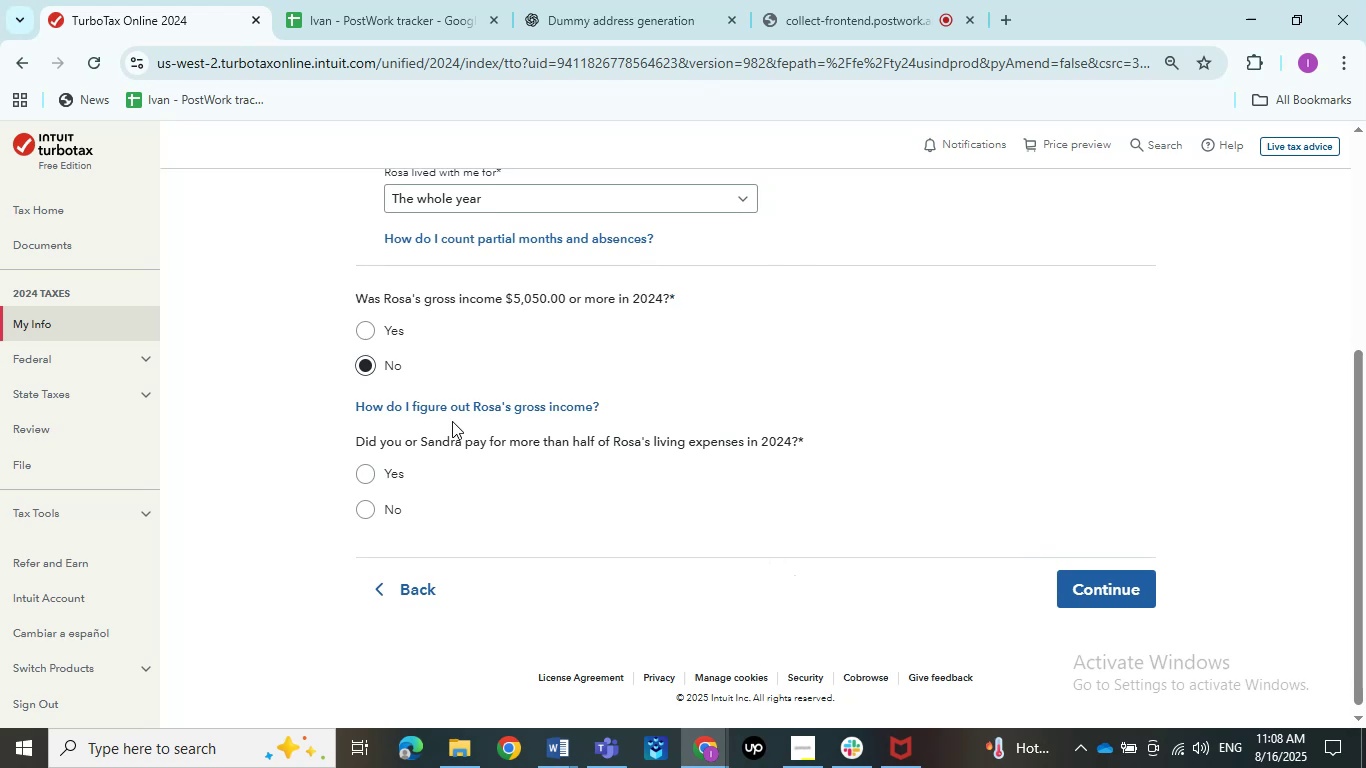 
left_click_drag(start_coordinate=[355, 438], to_coordinate=[511, 455])
 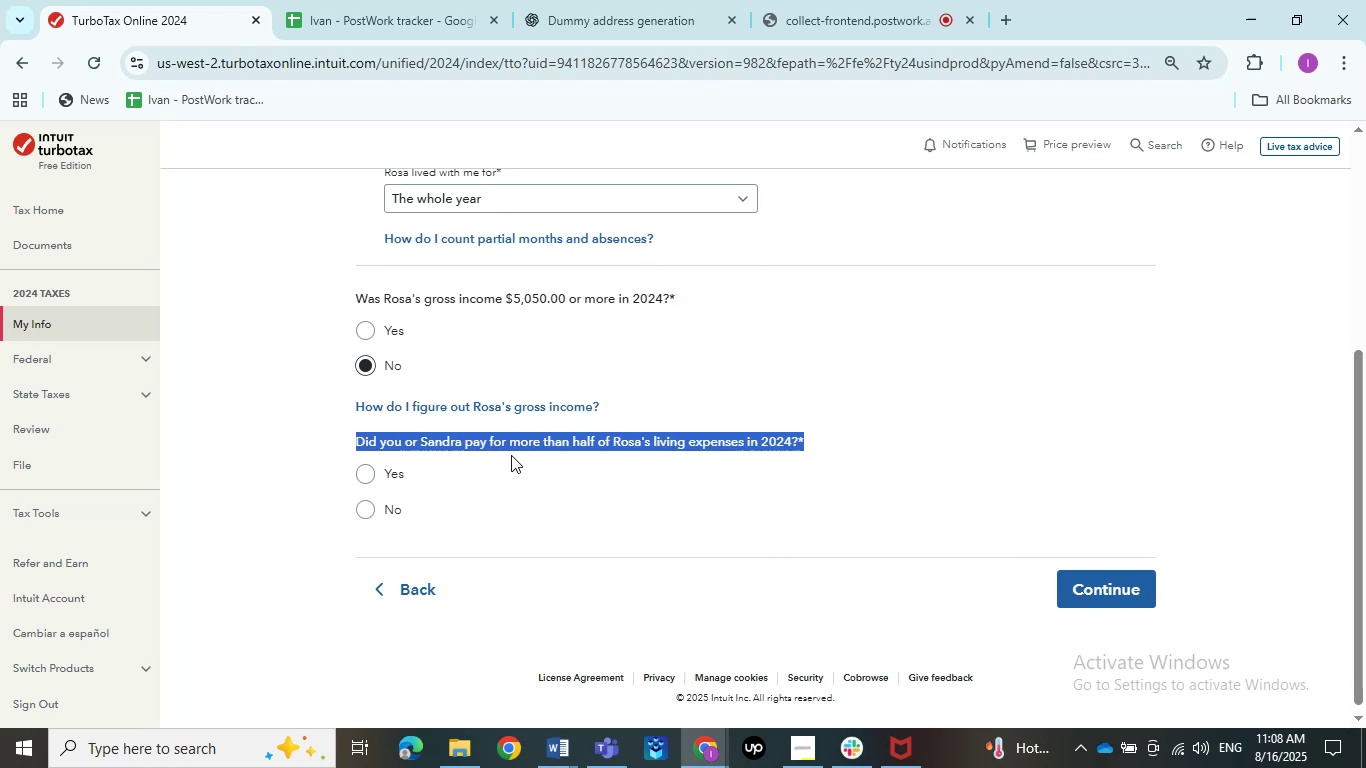 
left_click([493, 479])
 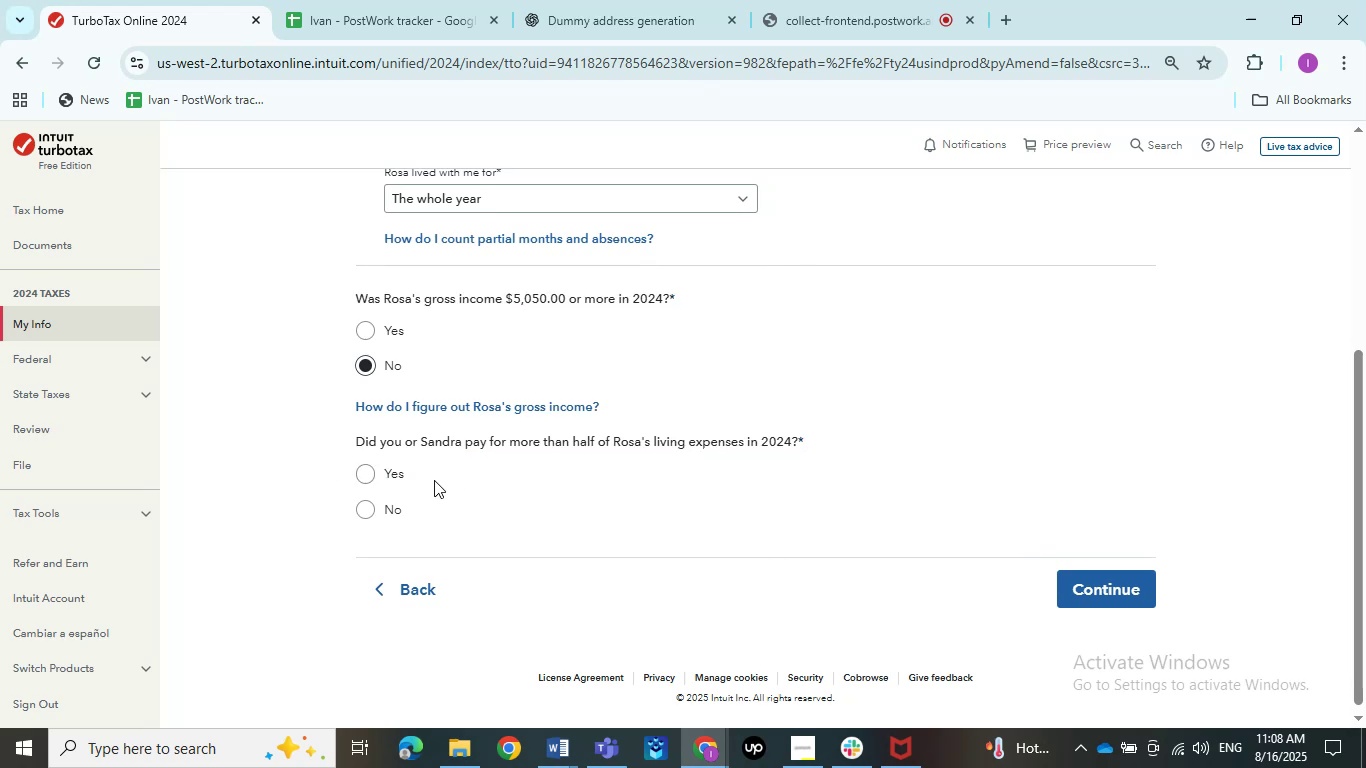 
left_click([486, 767])
 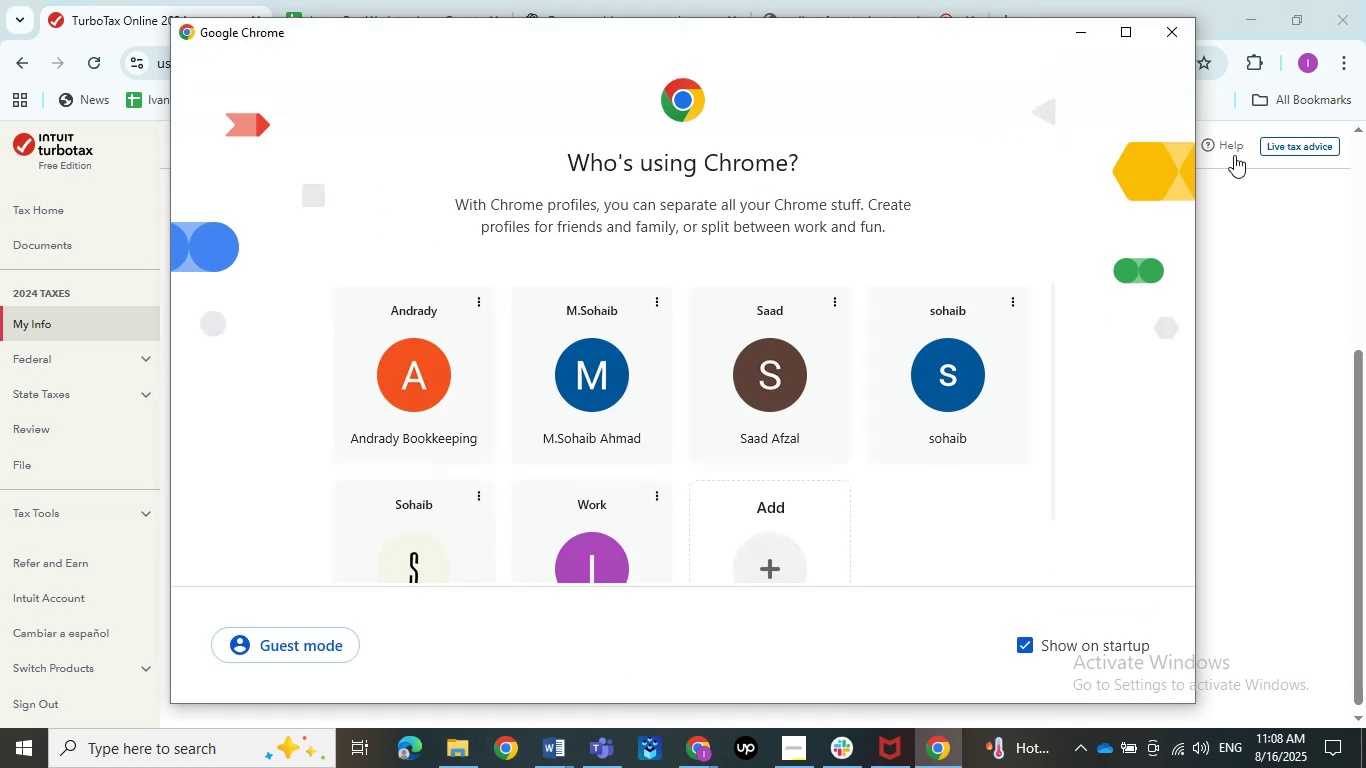 
left_click([1177, 34])
 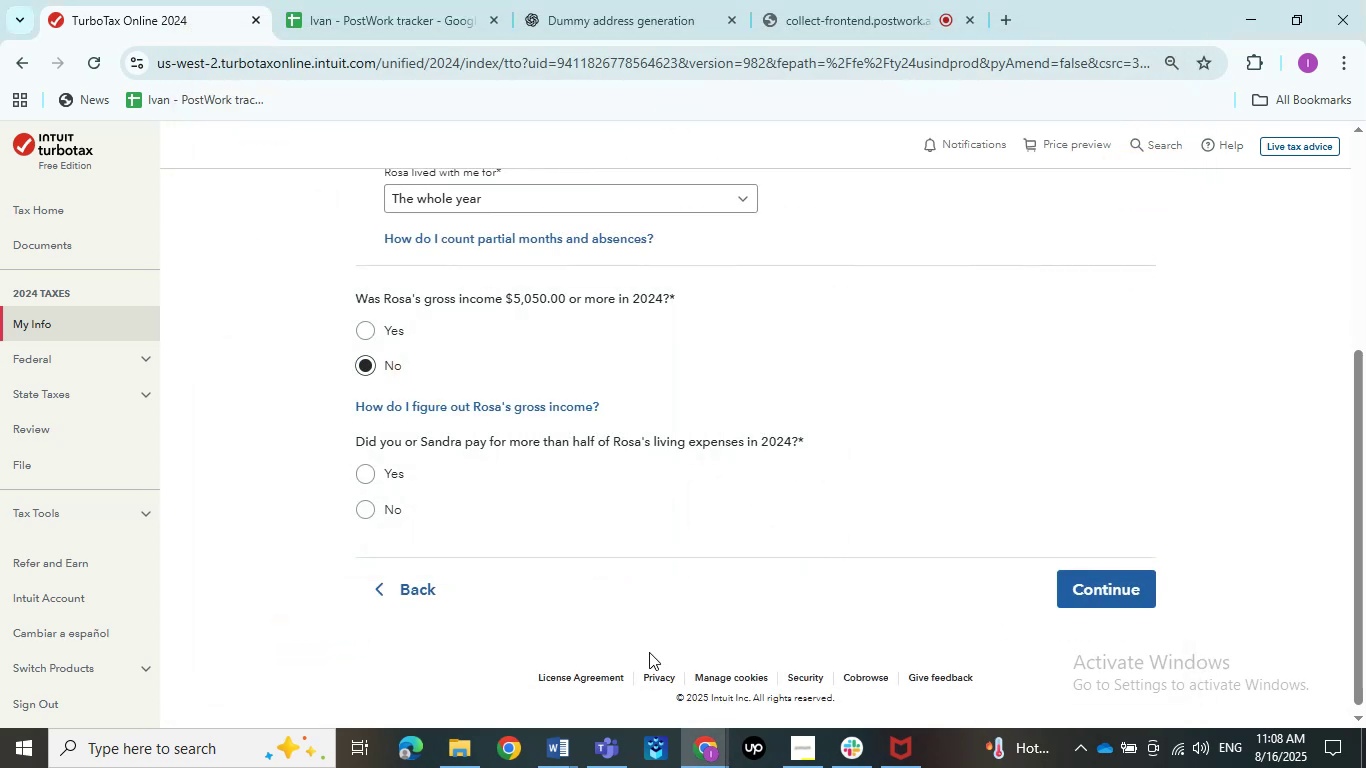 
left_click([567, 756])
 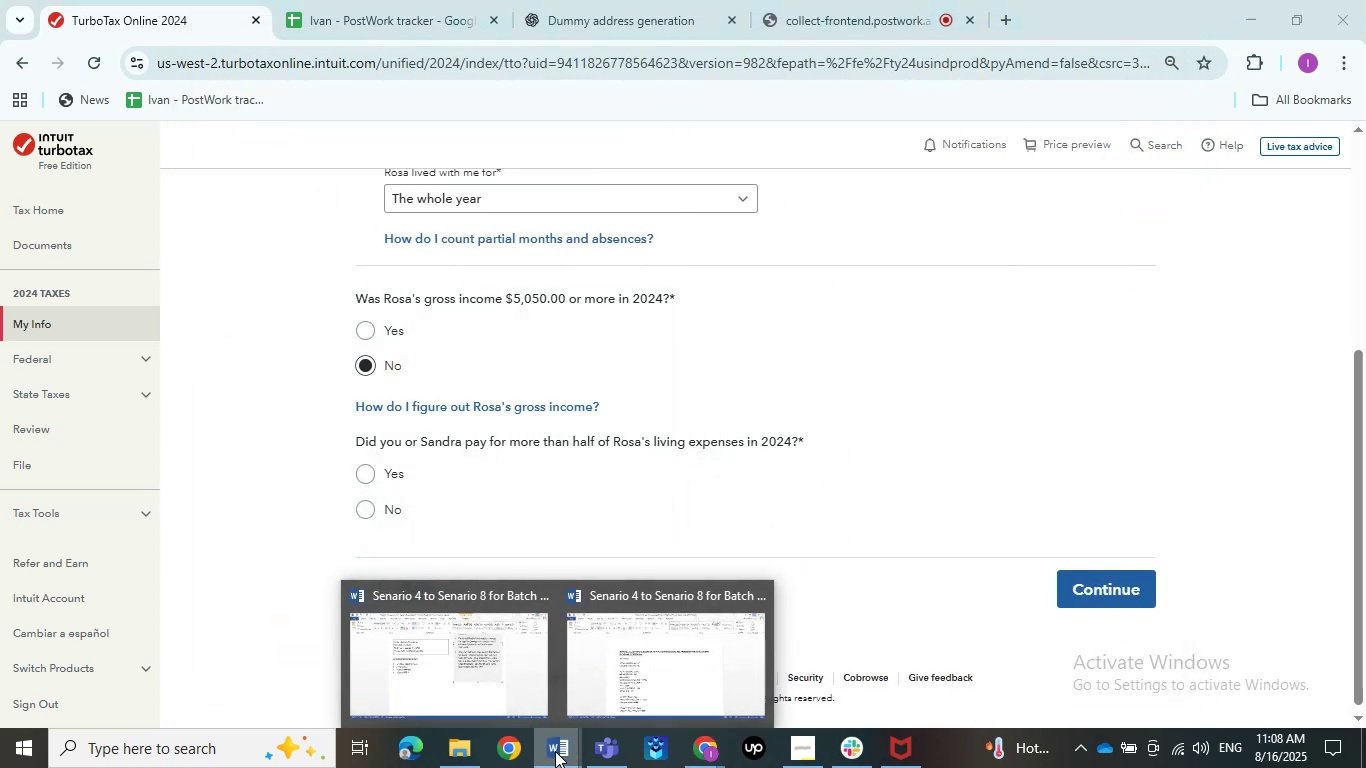 
left_click([501, 678])
 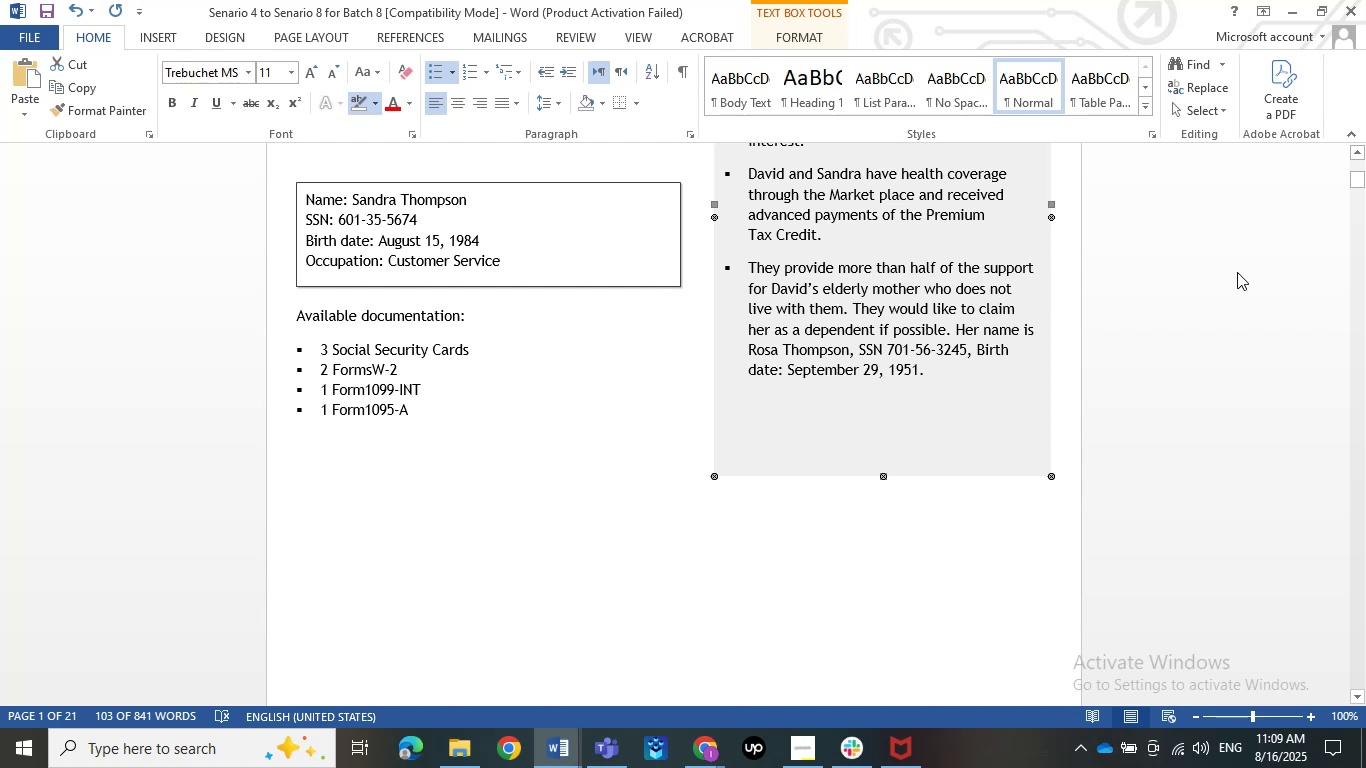 
wait(52.57)
 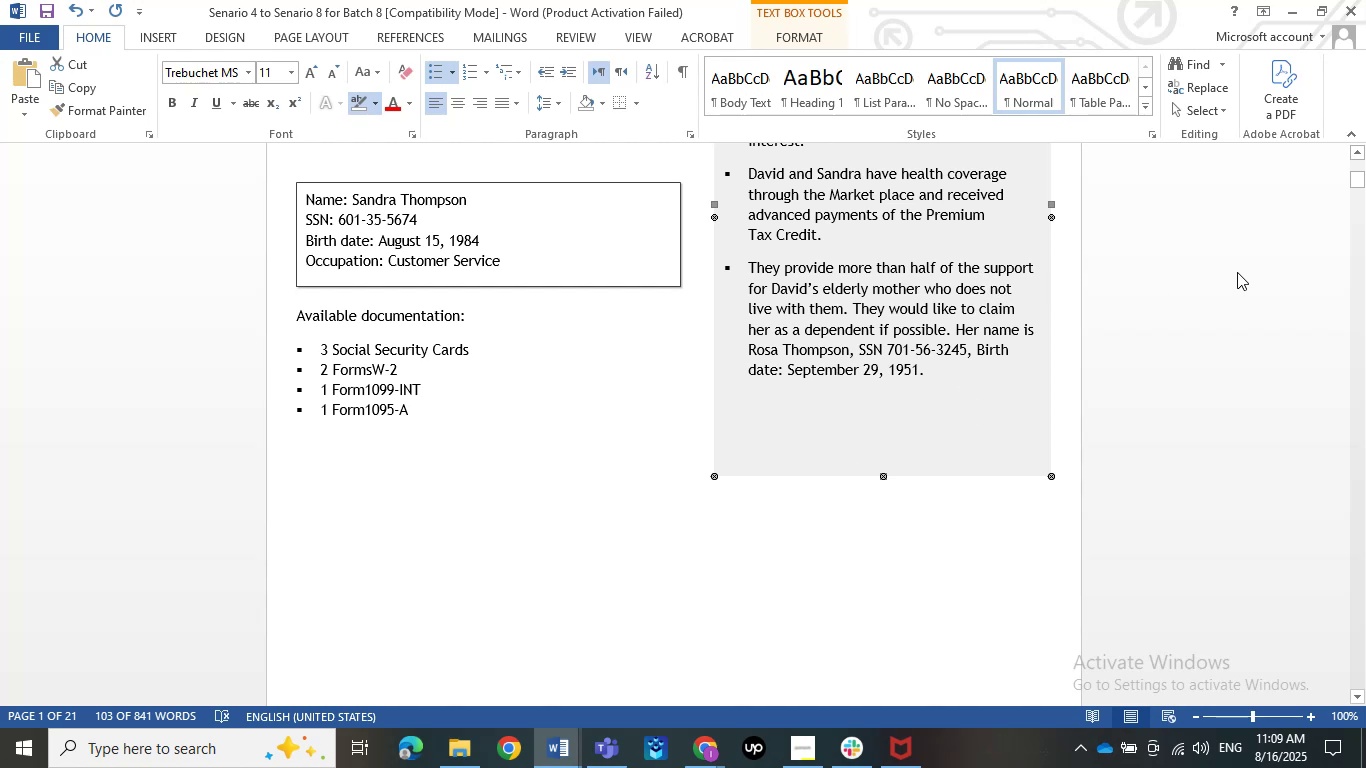 
left_click([1303, 16])
 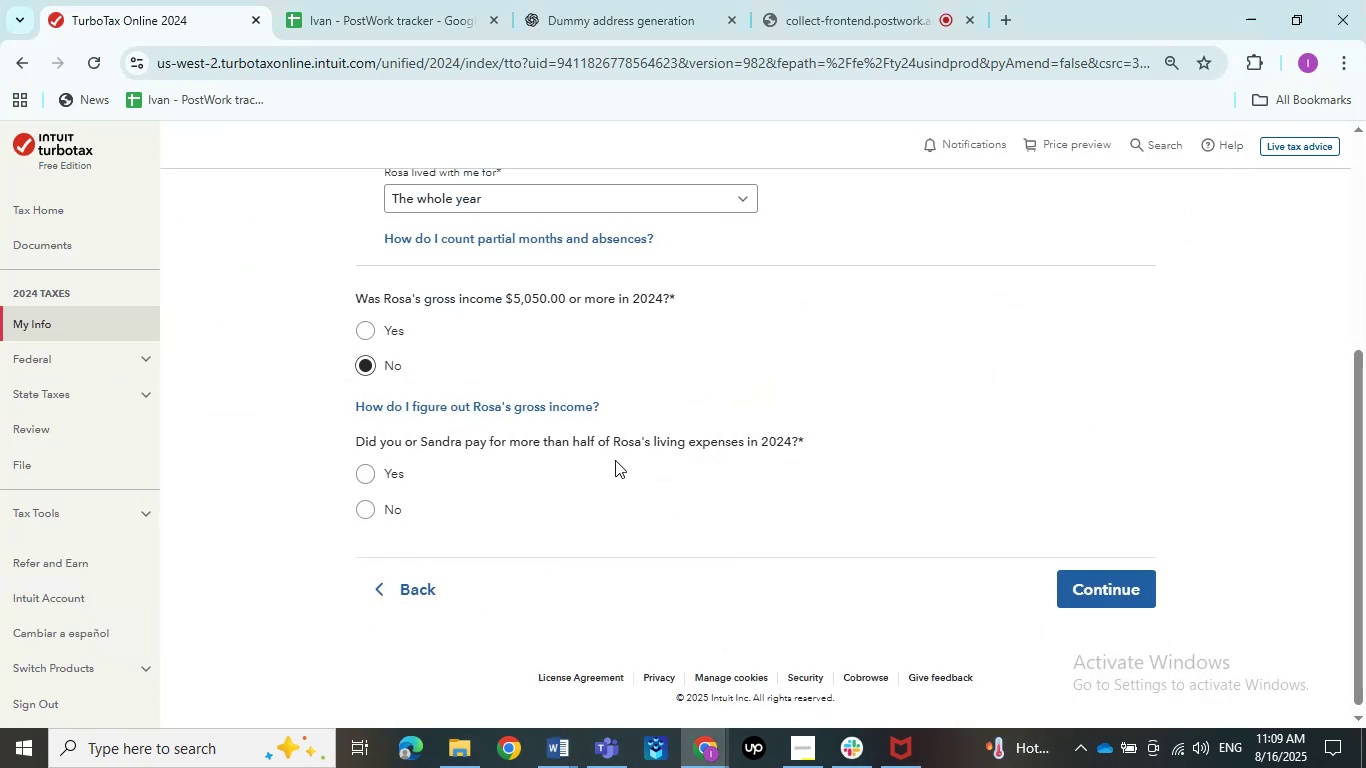 
wait(5.95)
 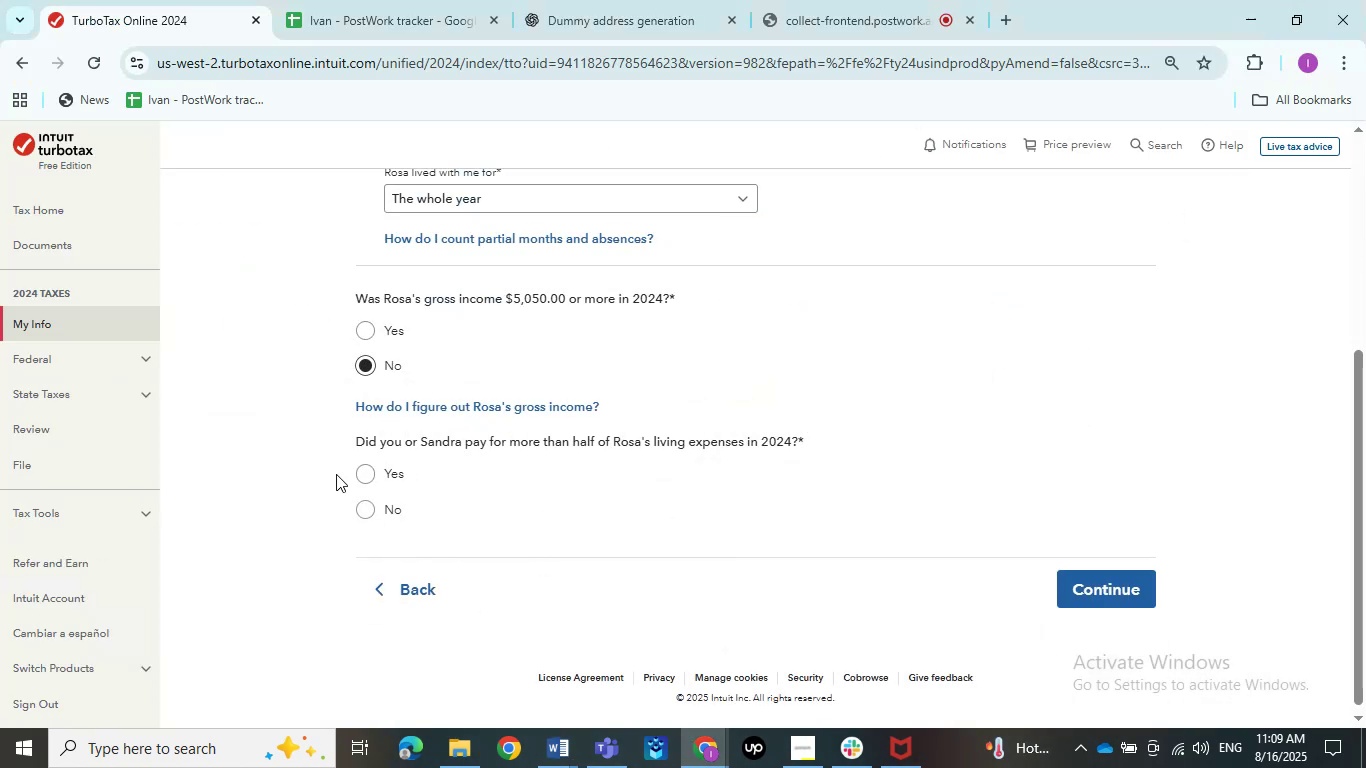 
double_click([455, 755])
 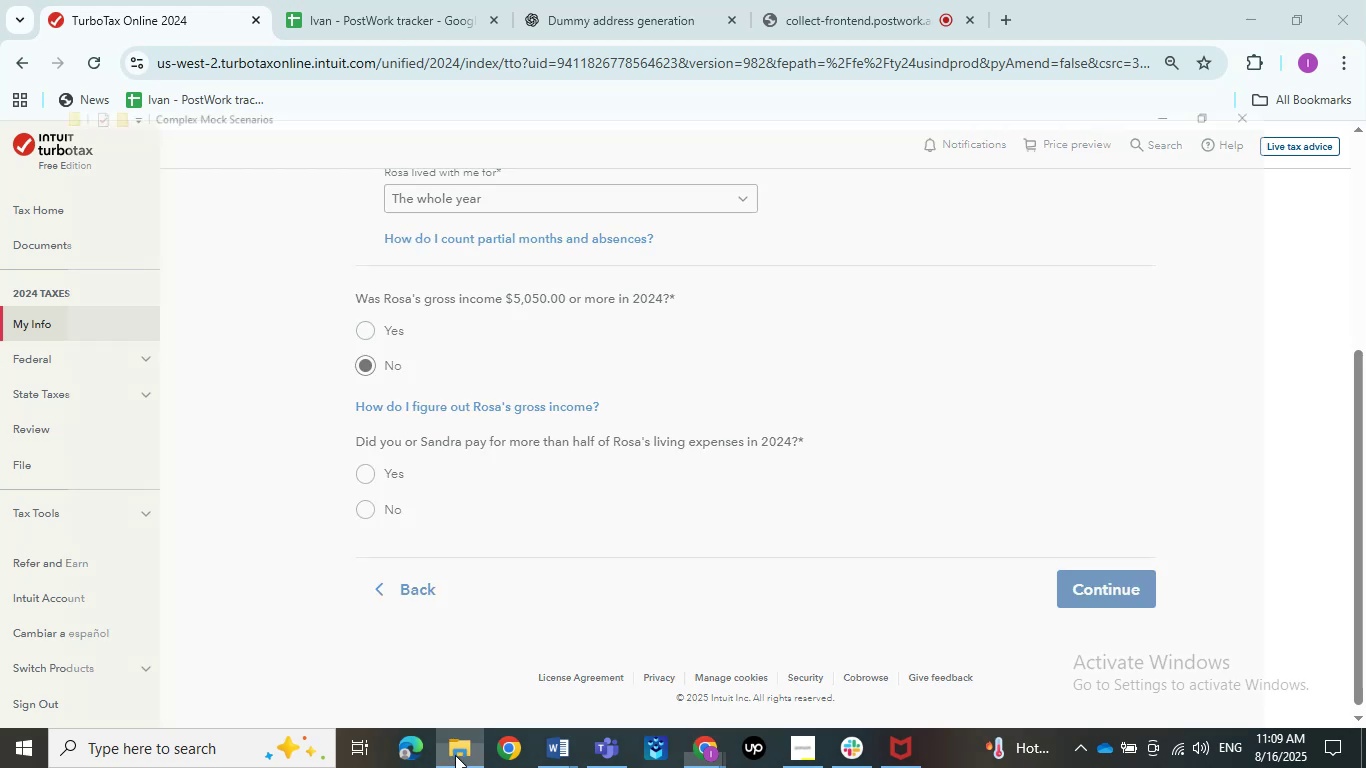 
left_click([1365, 0])
 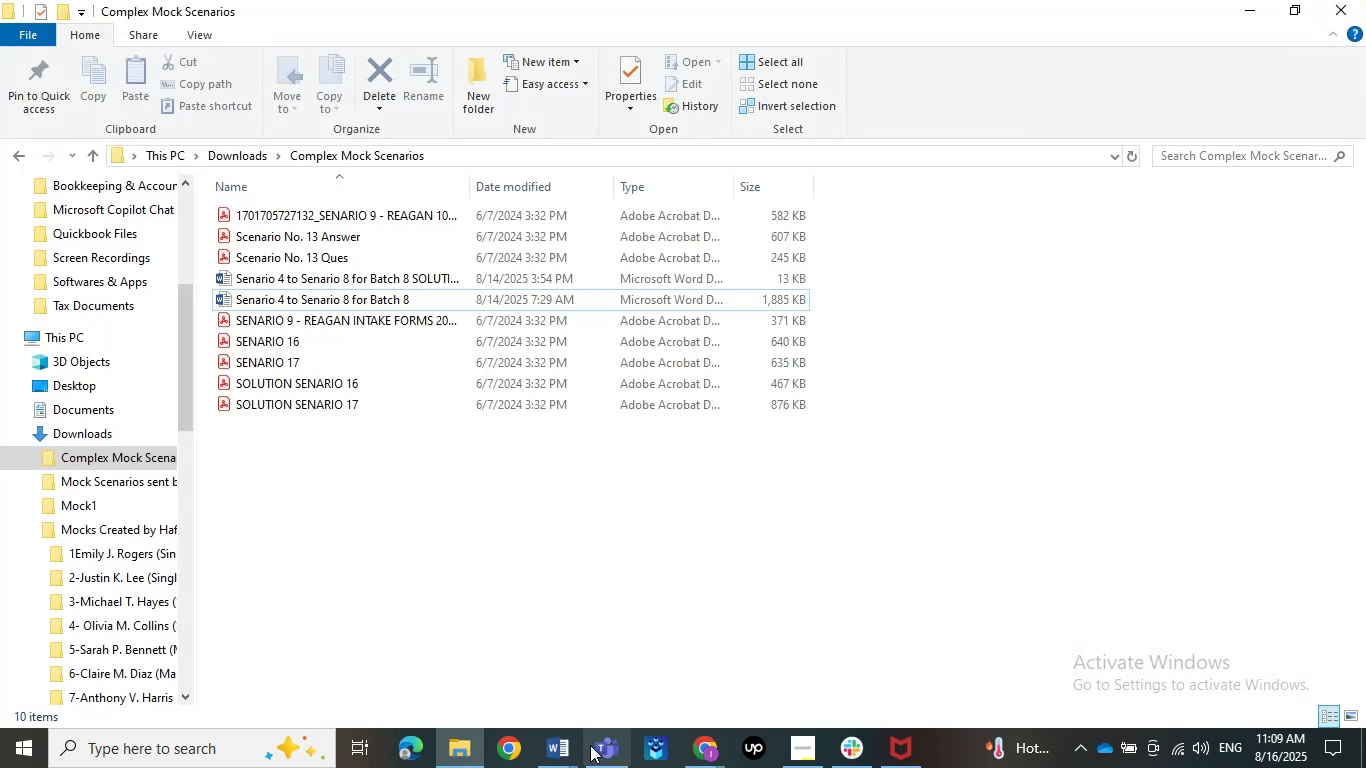 
double_click([492, 682])
 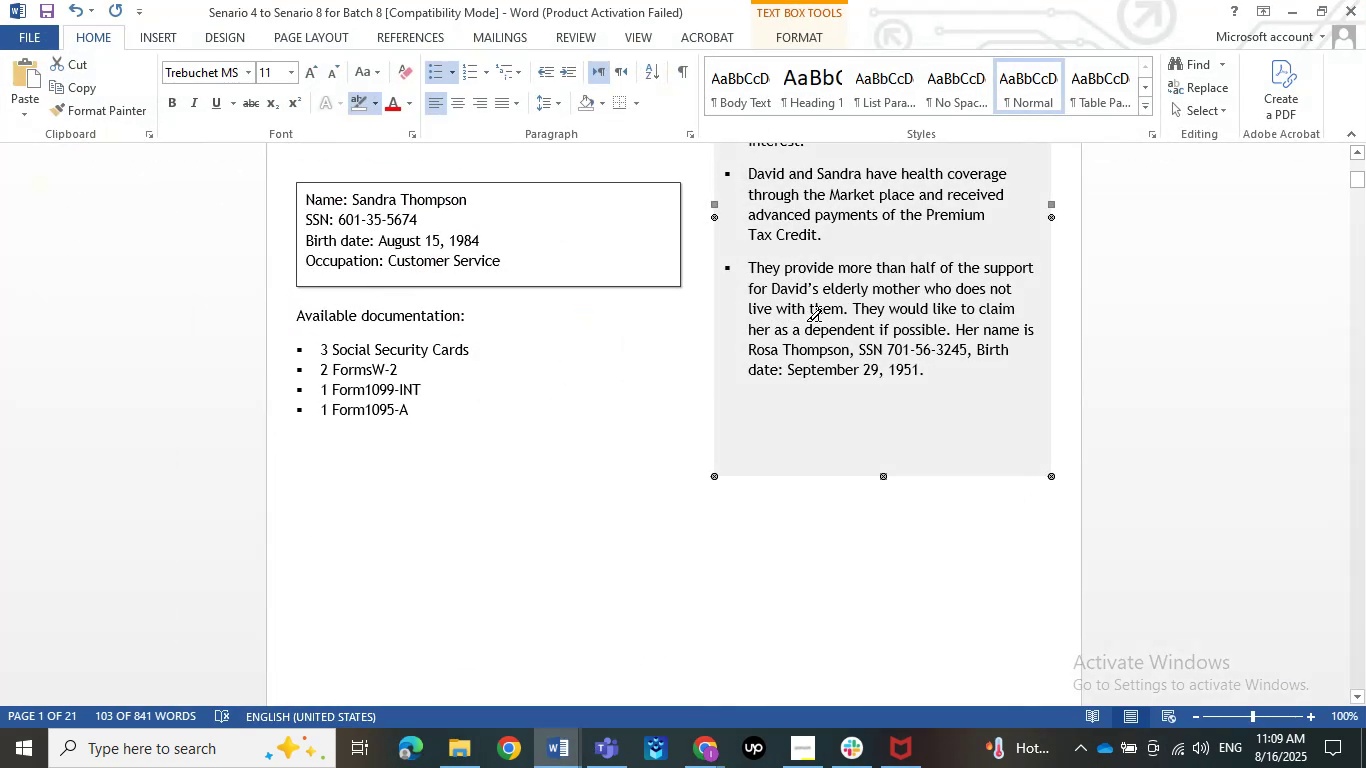 
wait(5.73)
 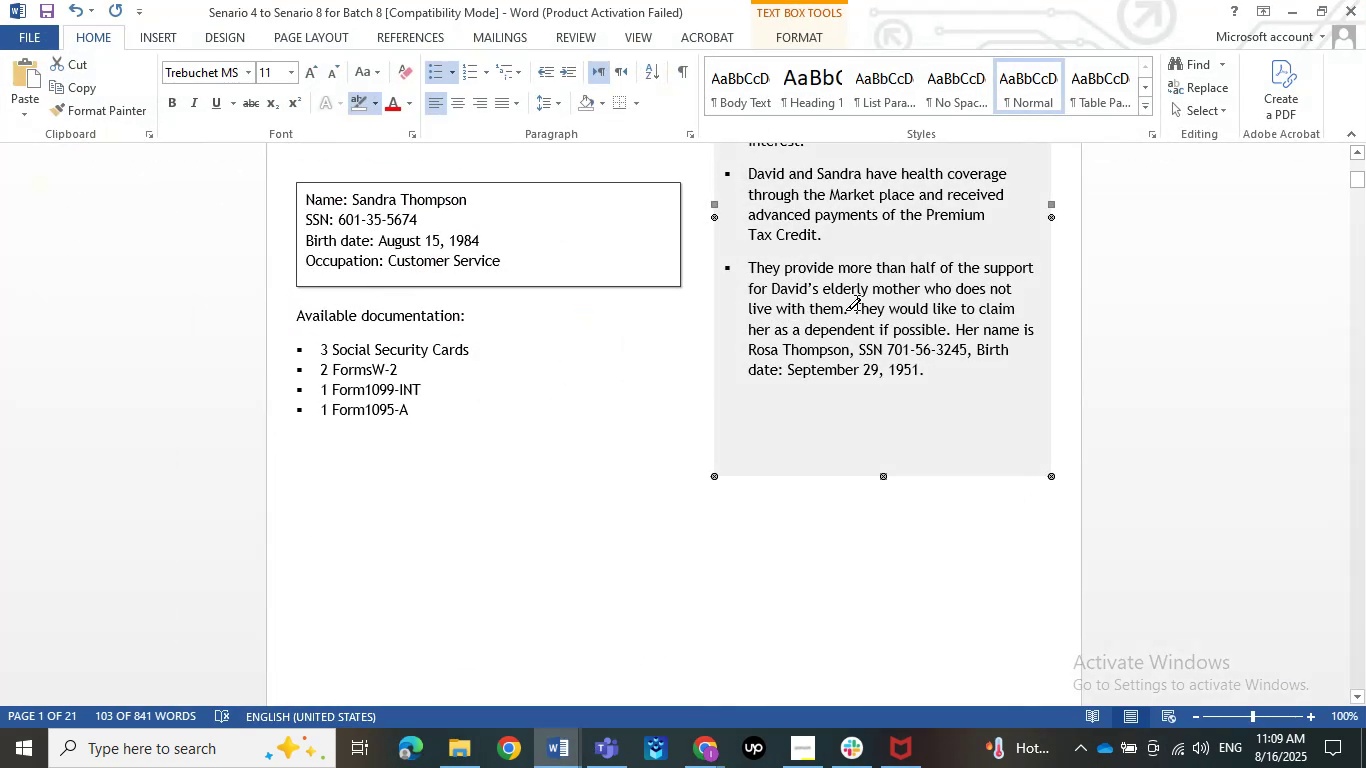 
left_click([1285, 3])
 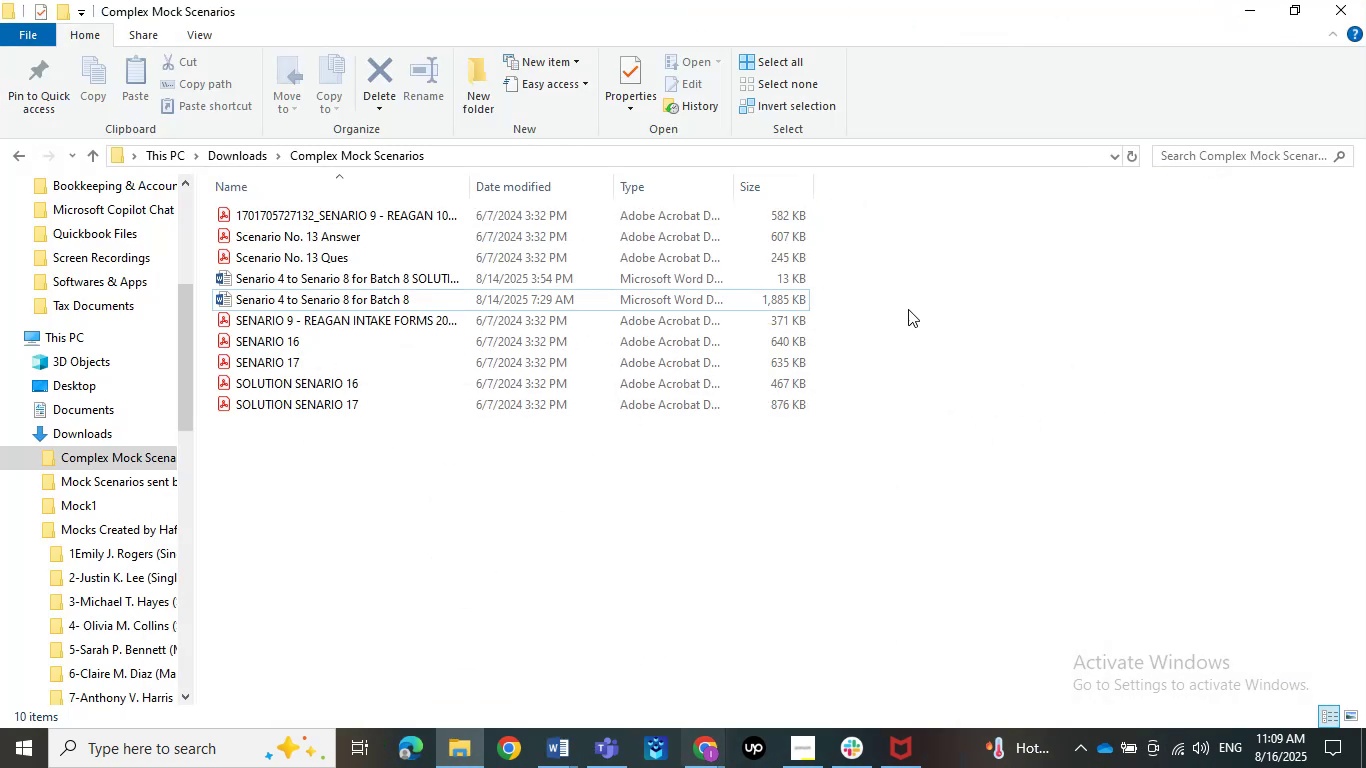 
left_click([1241, 0])
 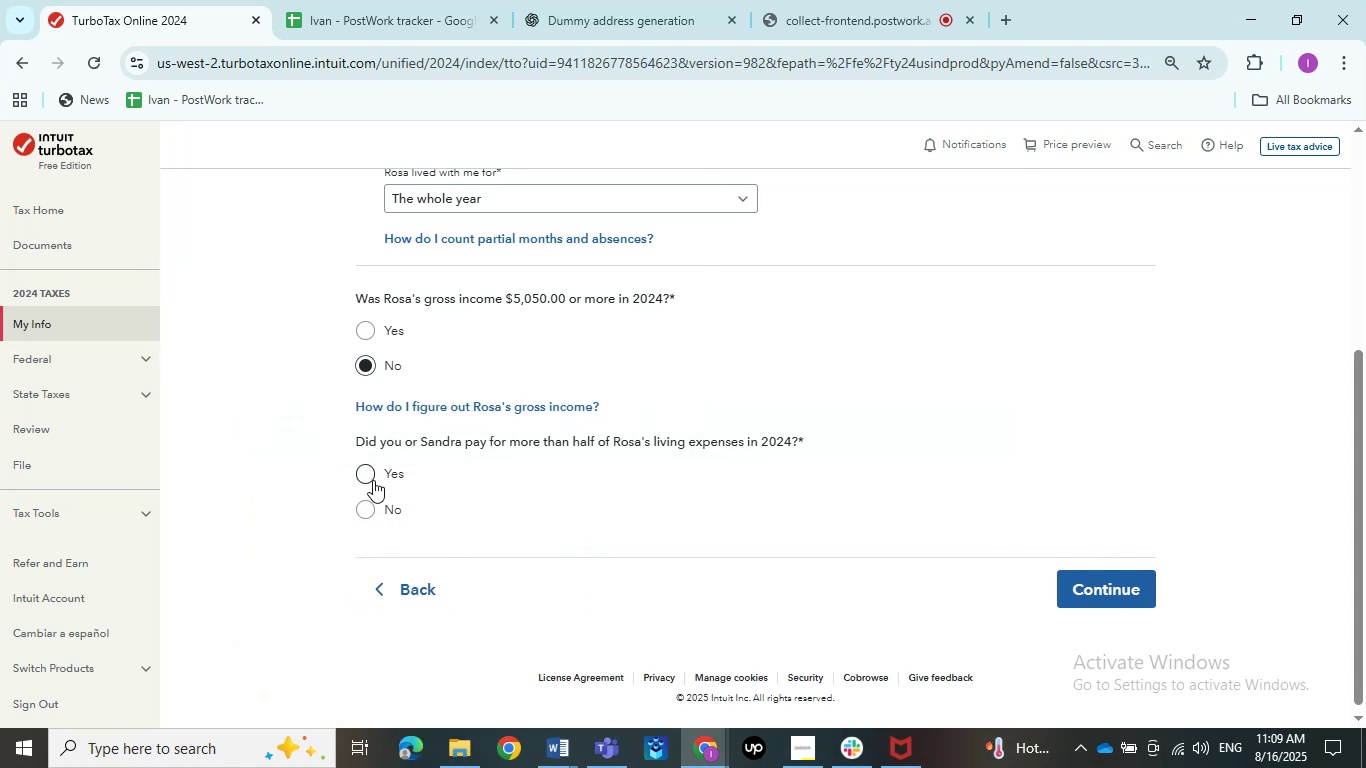 
left_click([373, 480])
 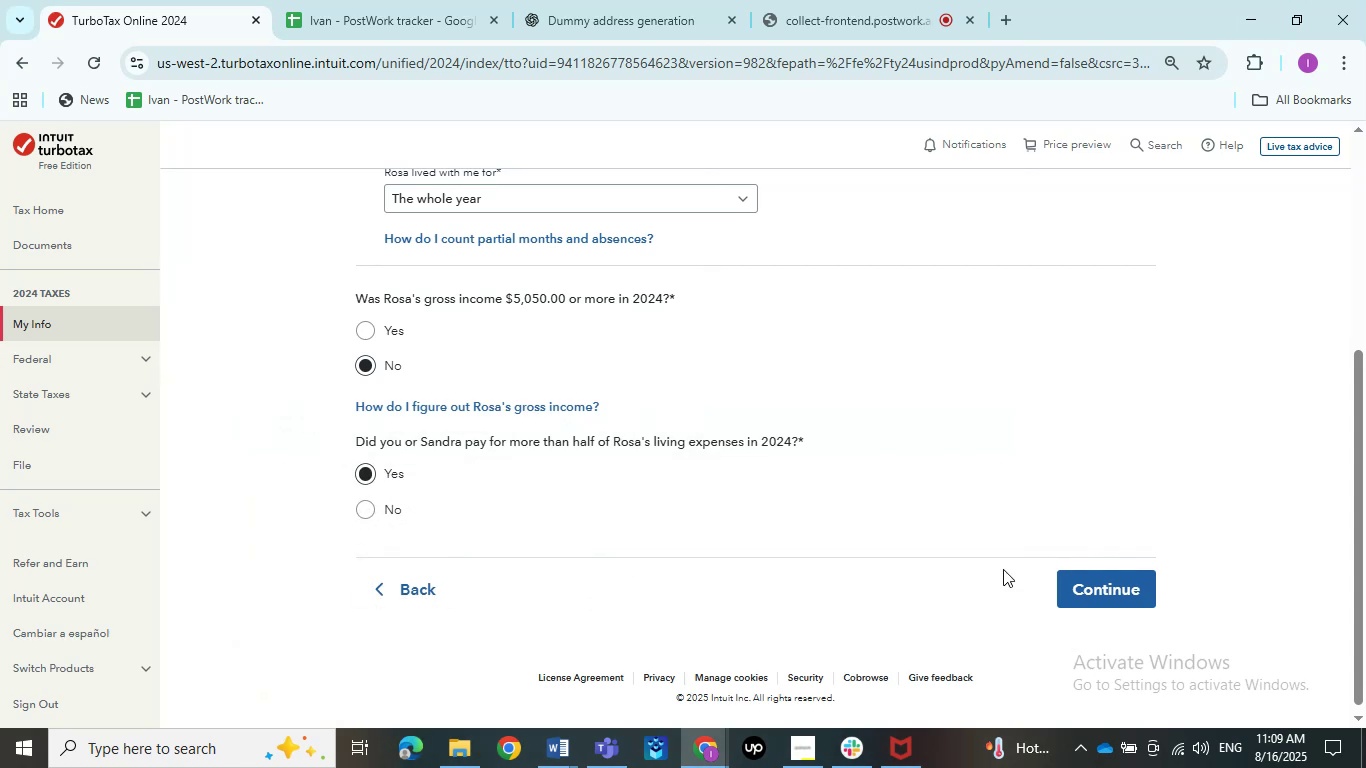 
left_click([1107, 587])
 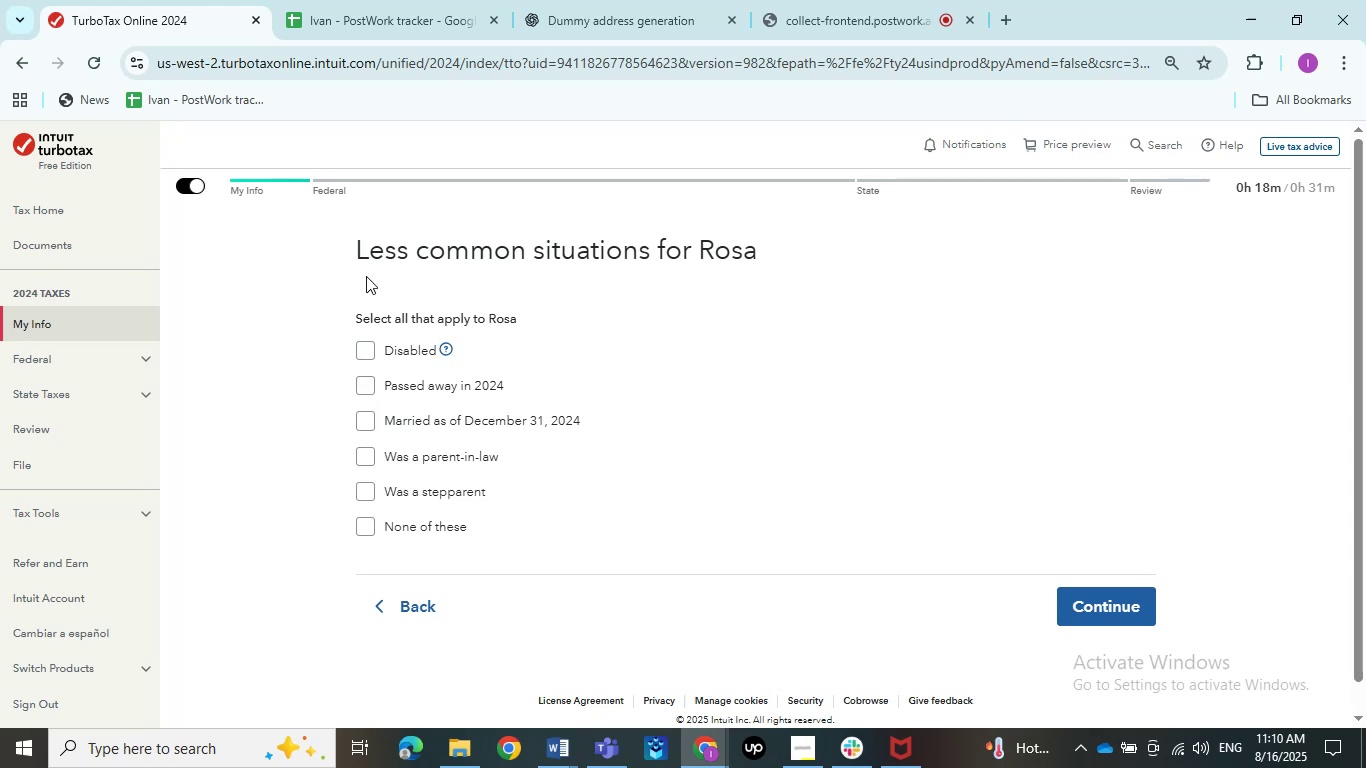 
wait(15.22)
 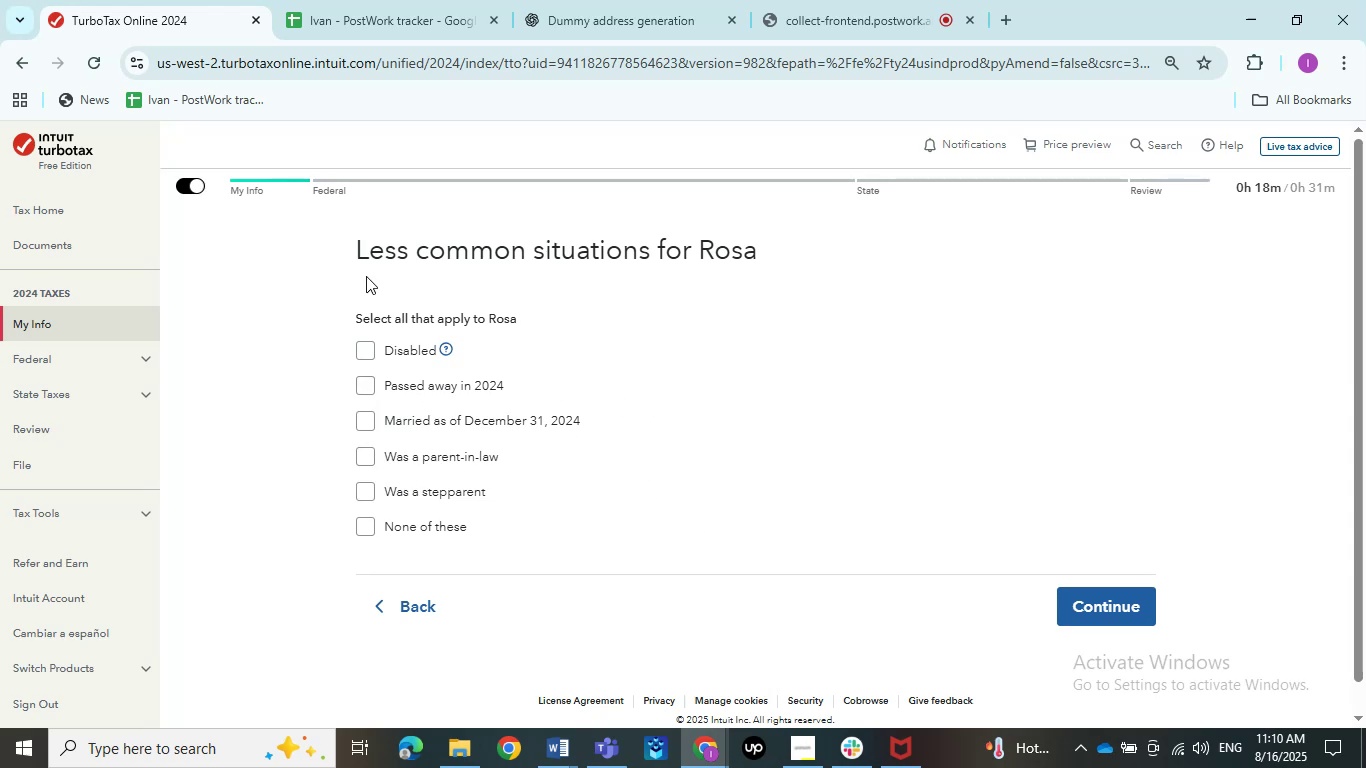 
left_click([429, 528])
 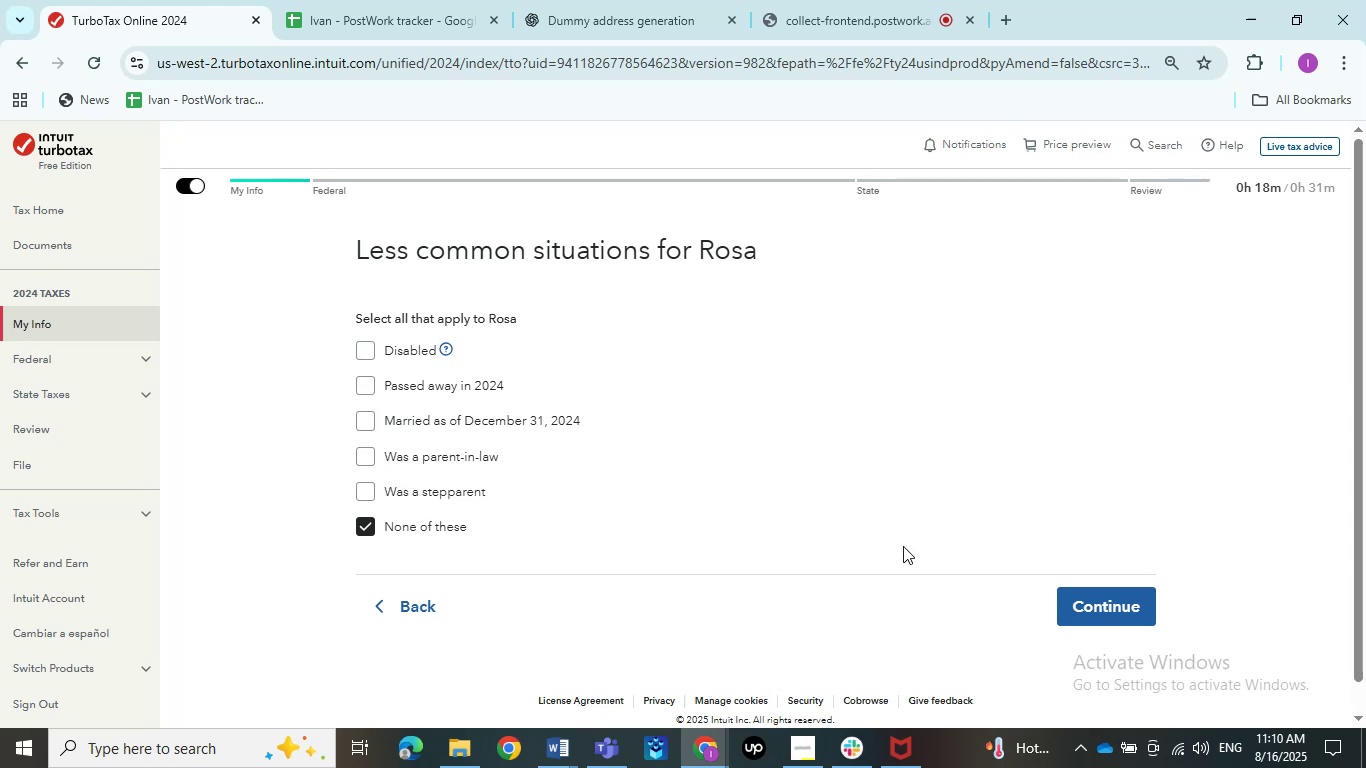 
left_click([1061, 616])
 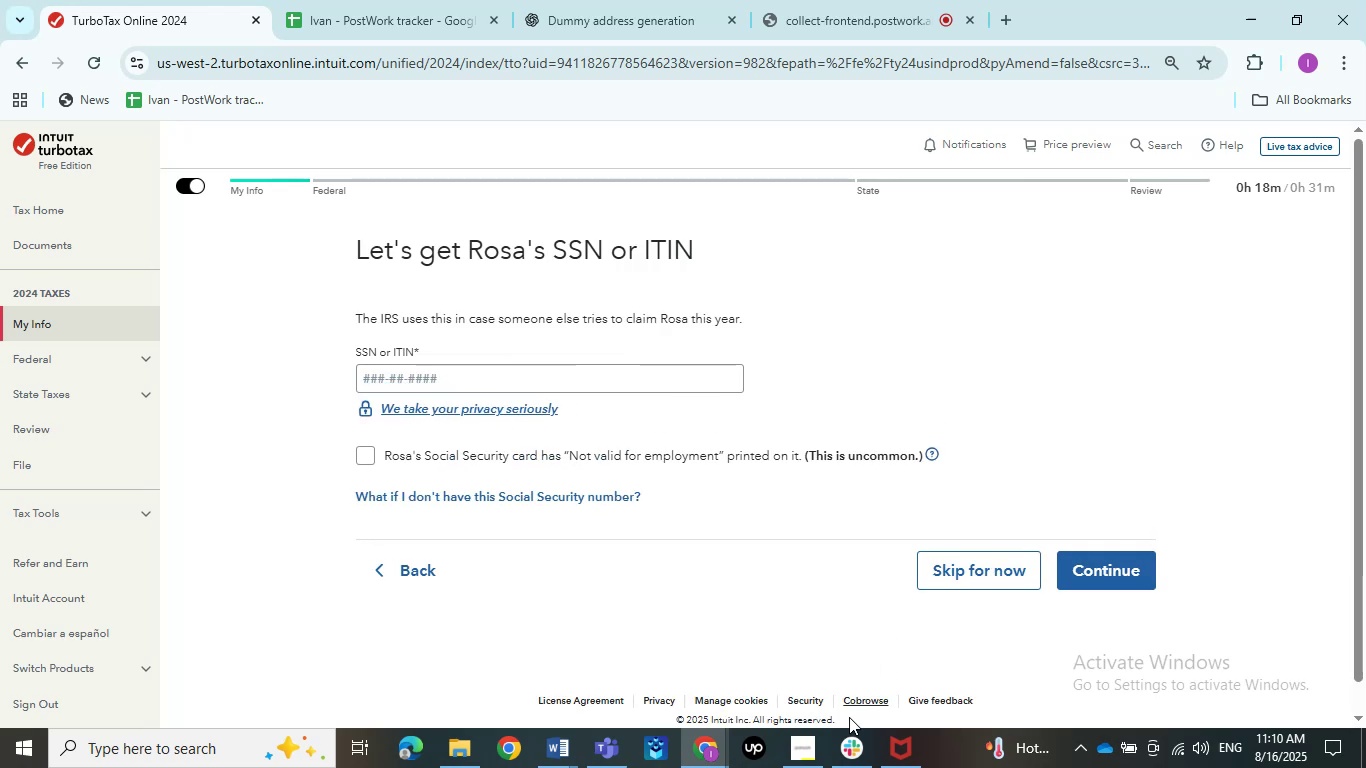 
left_click([585, 743])
 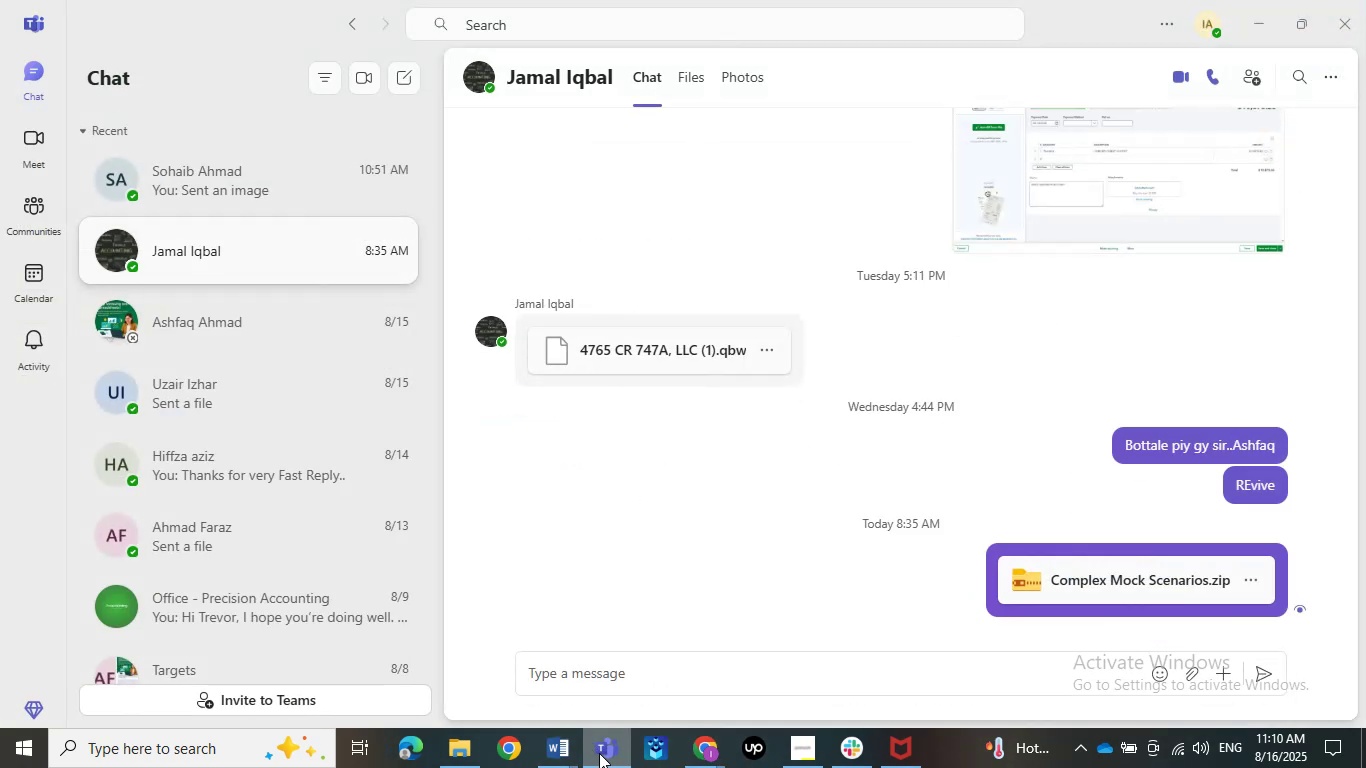 
double_click([575, 744])
 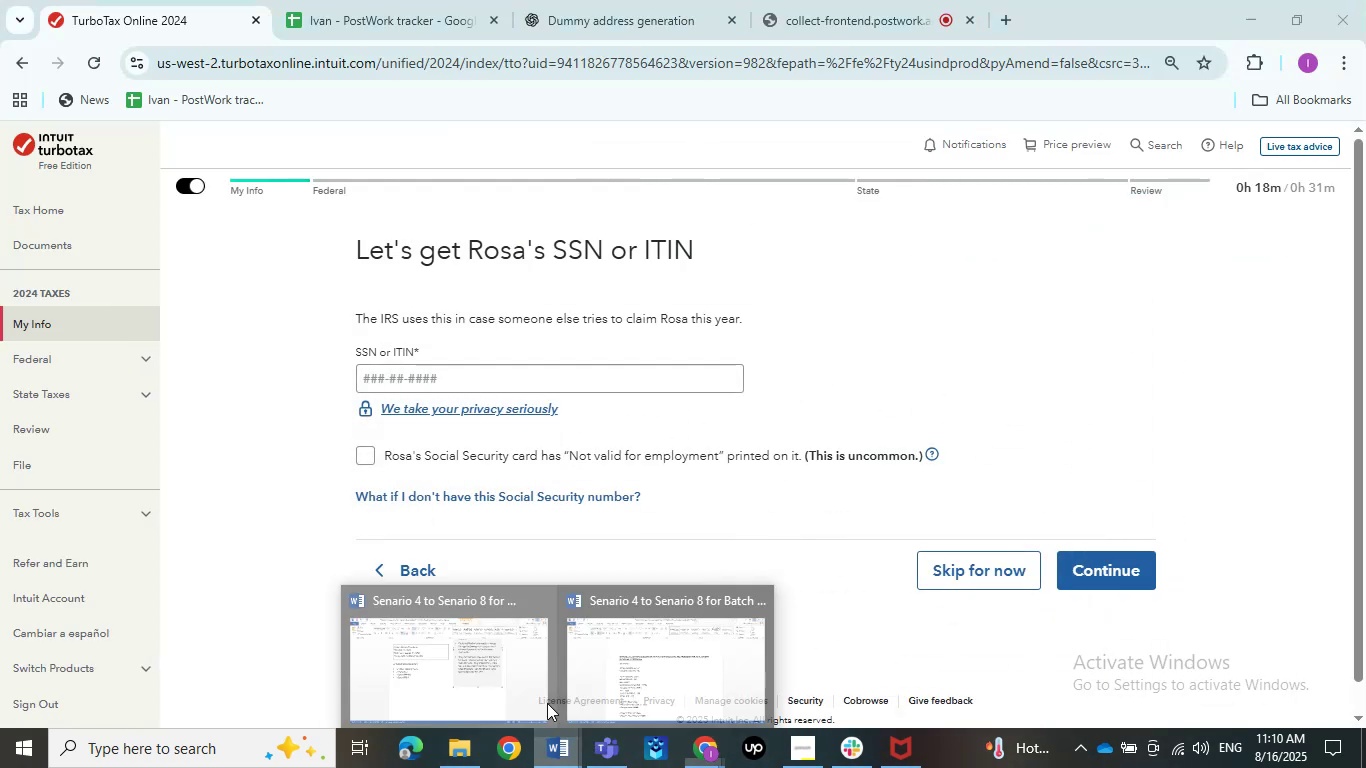 
left_click([526, 665])
 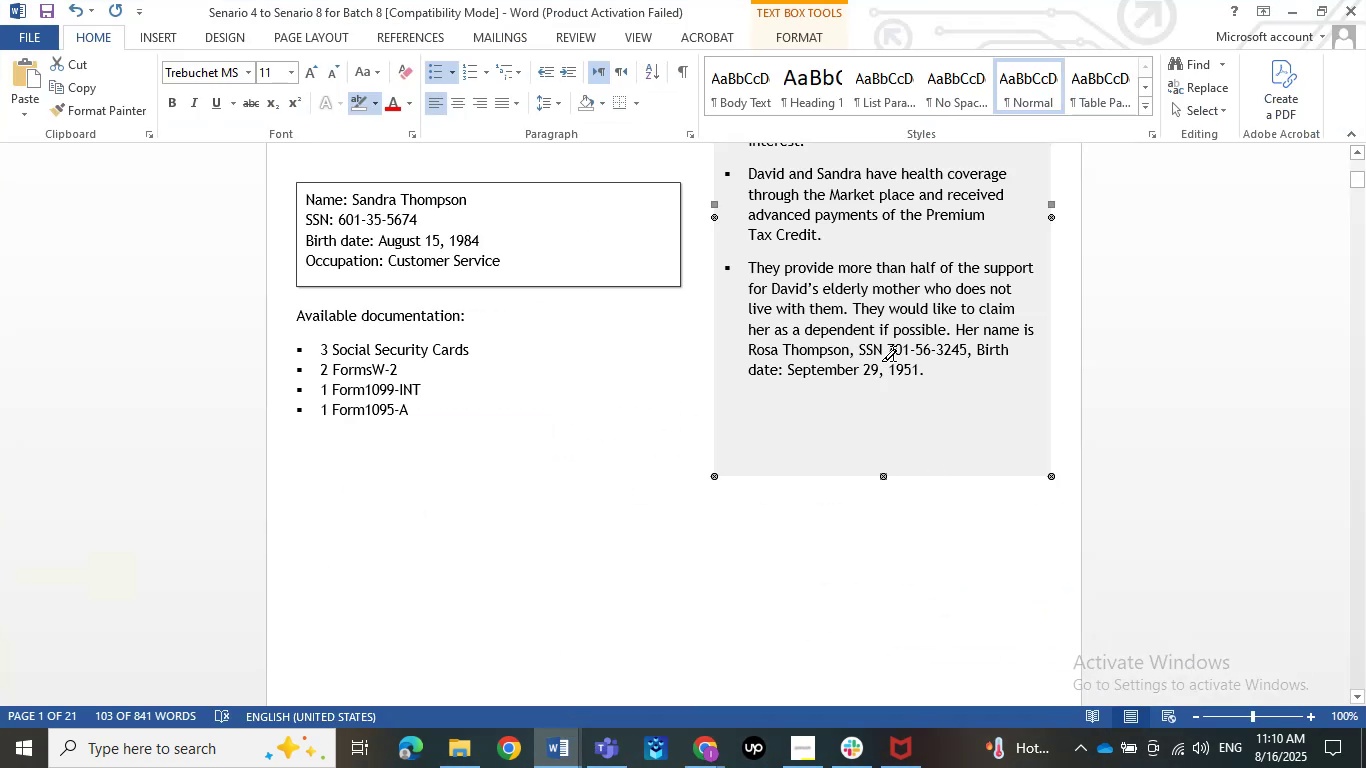 
left_click([902, 355])
 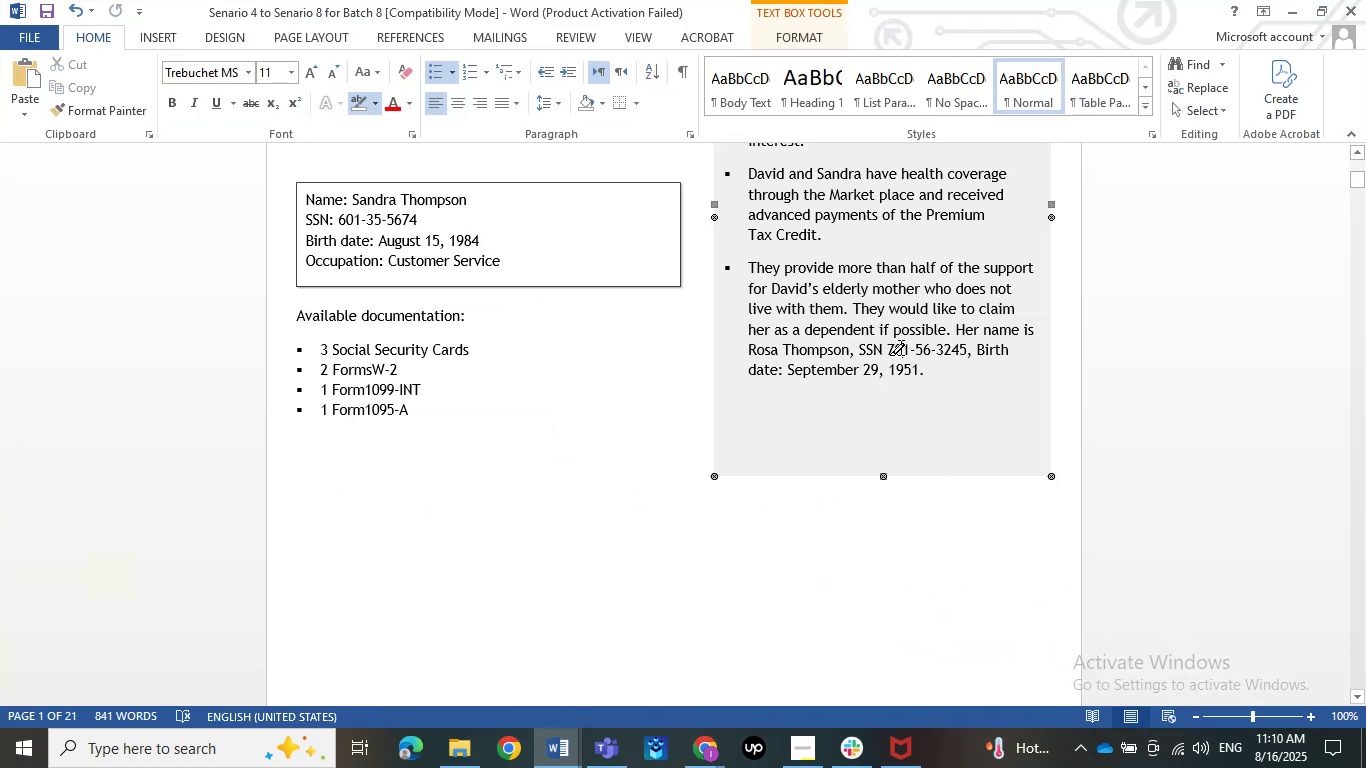 
left_click([892, 347])
 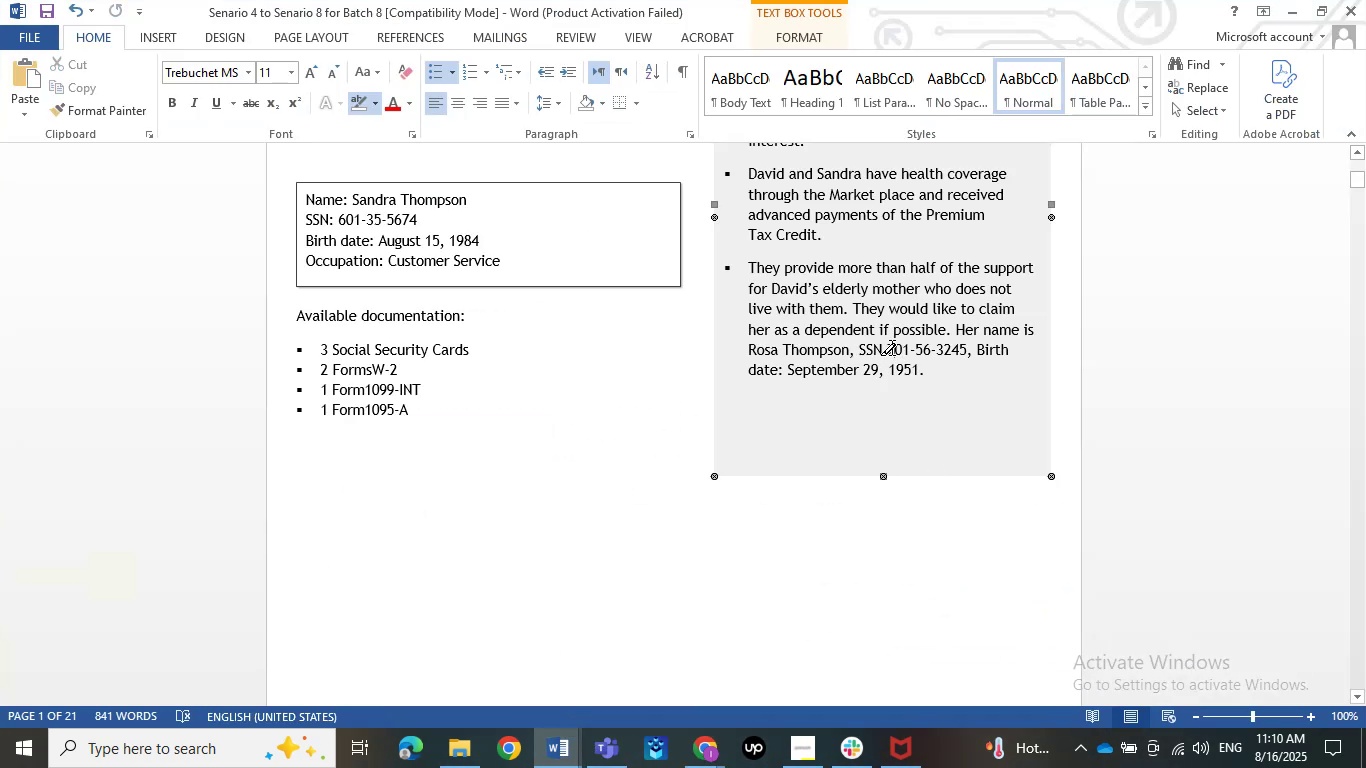 
left_click_drag(start_coordinate=[892, 347], to_coordinate=[966, 346])
 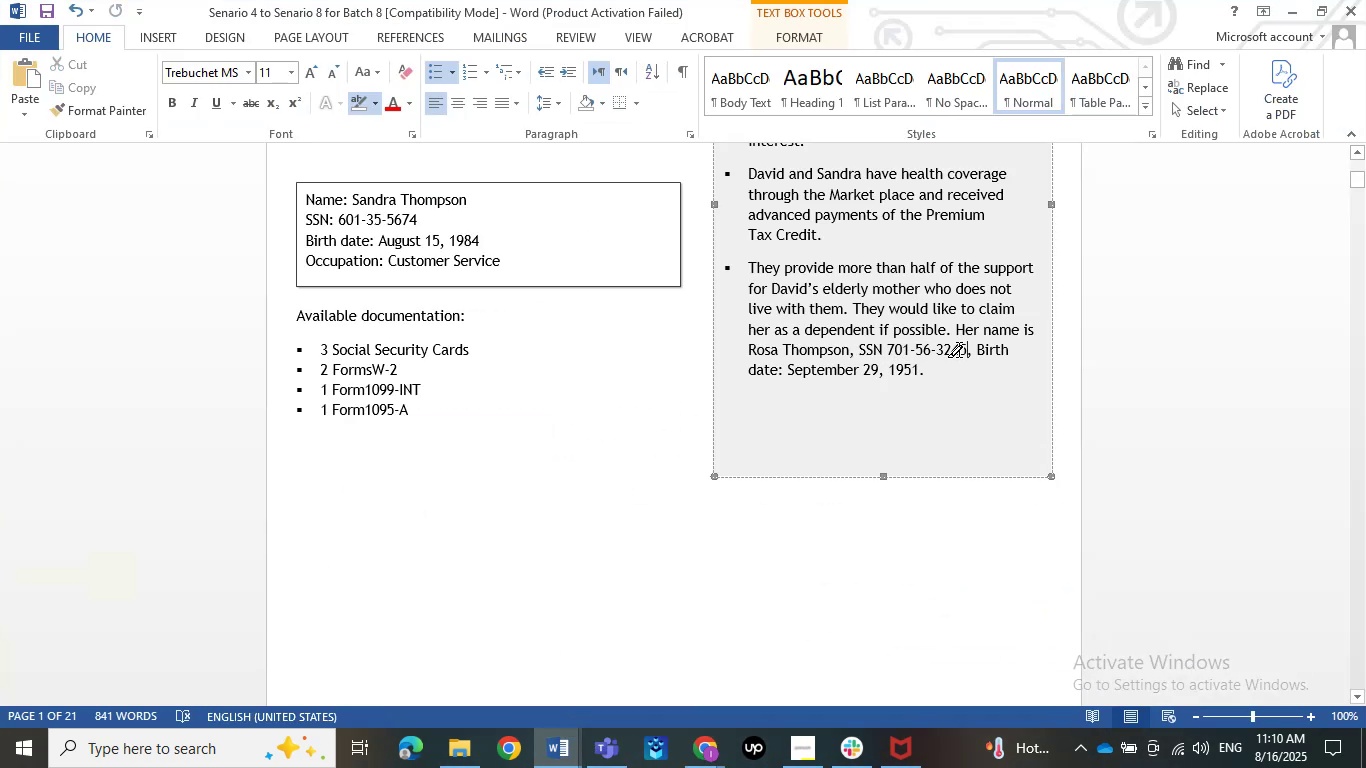 
key(Control+C)
 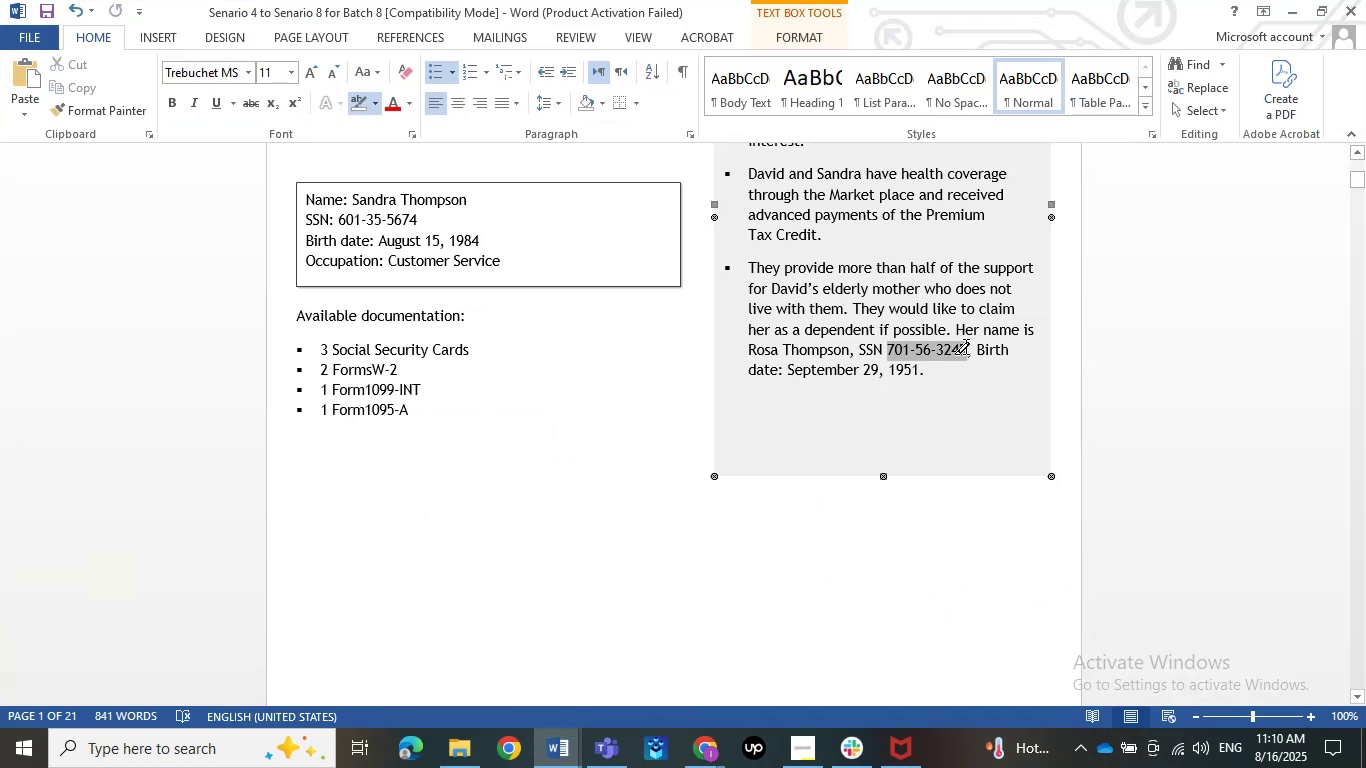 
key(Control+C)
 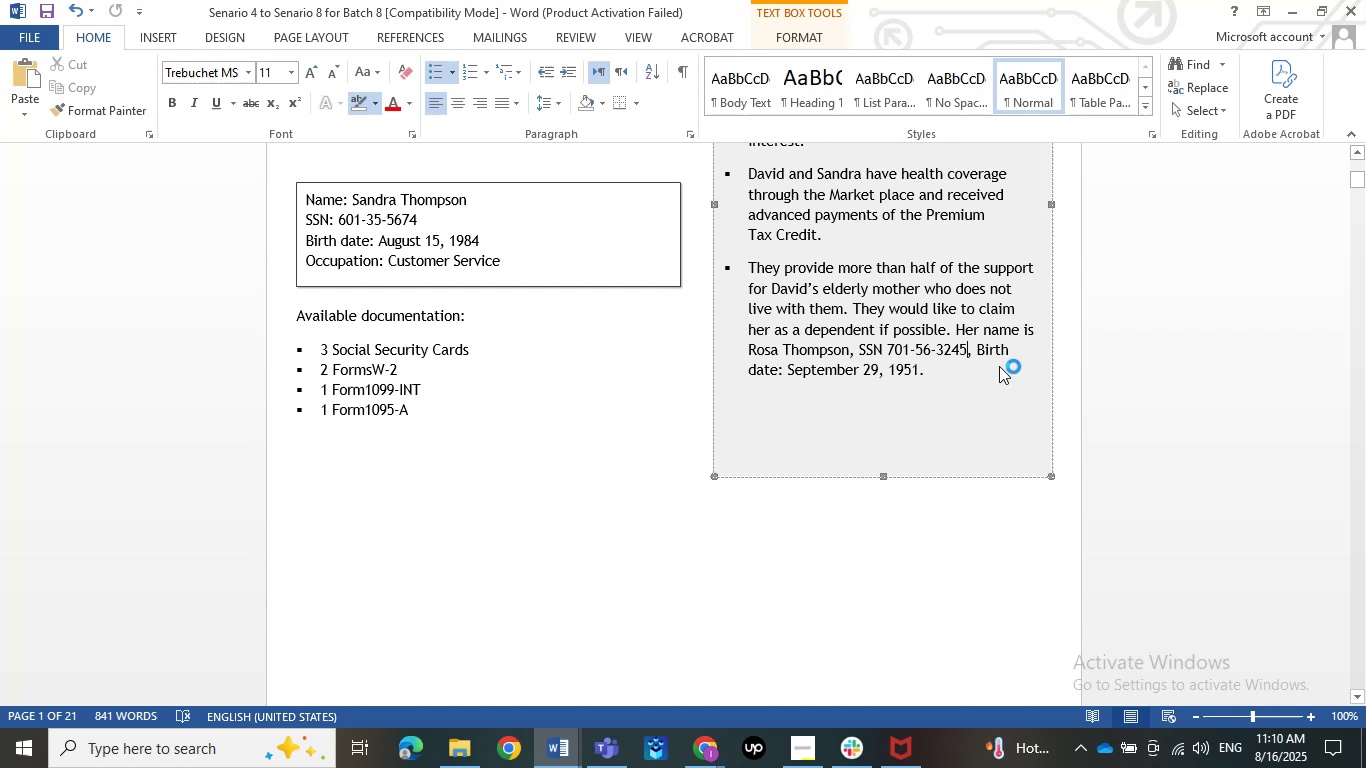 
key(Control+C)
 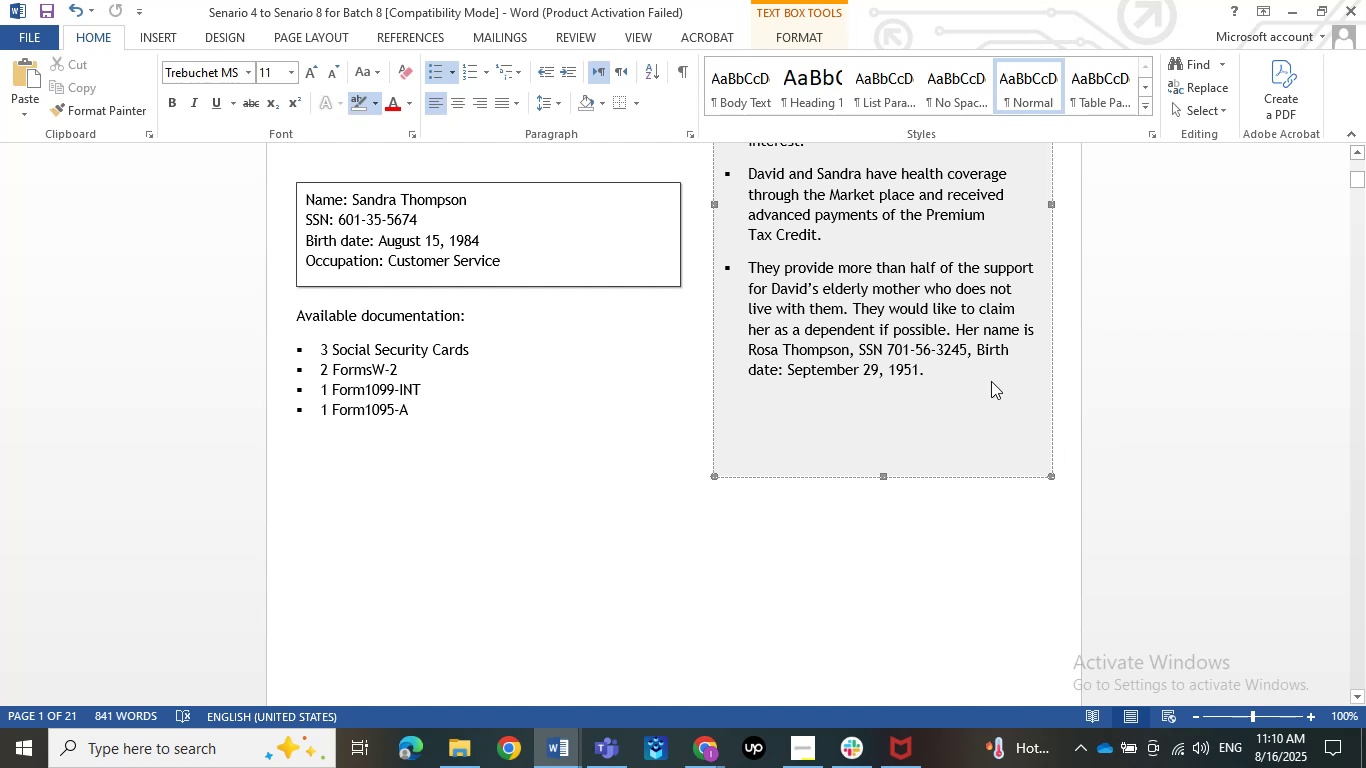 
left_click_drag(start_coordinate=[971, 349], to_coordinate=[932, 358])
 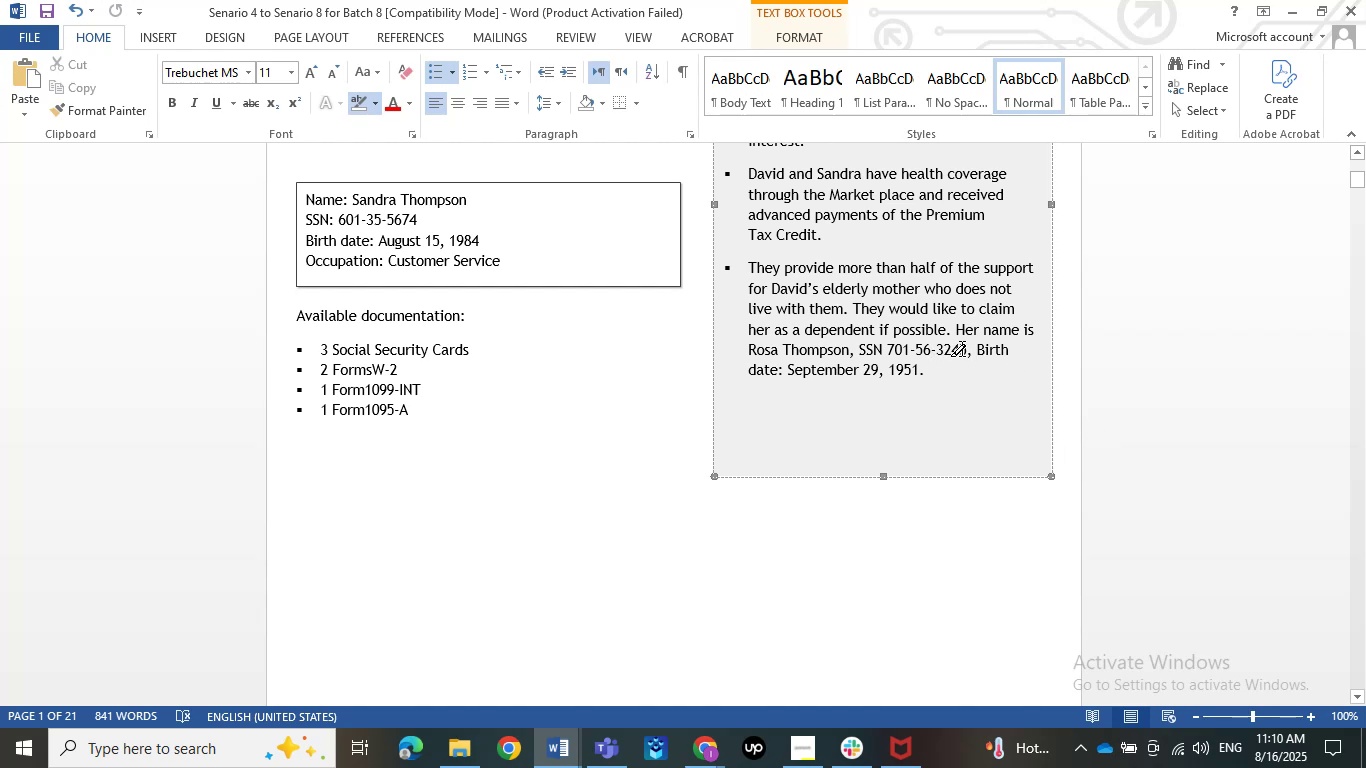 
left_click_drag(start_coordinate=[965, 348], to_coordinate=[886, 356])
 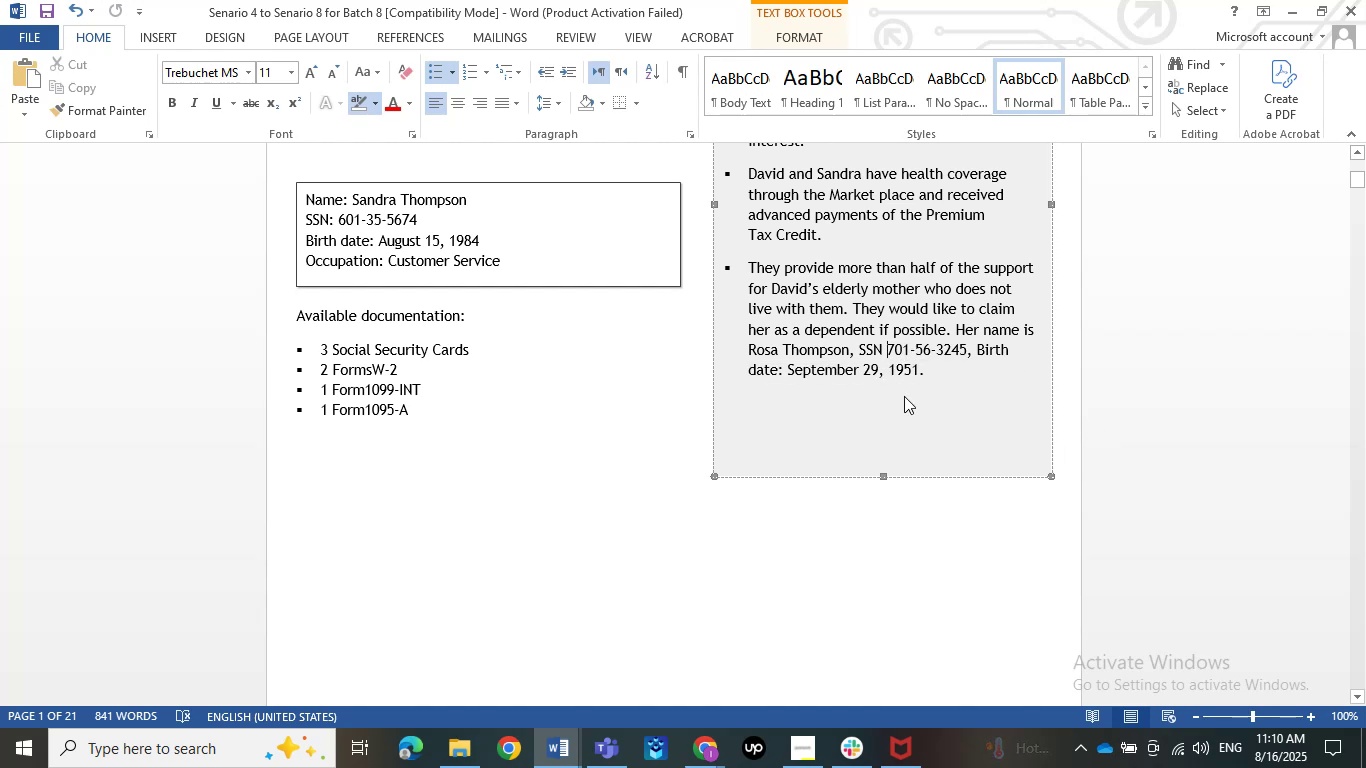 
key(Control+C)
 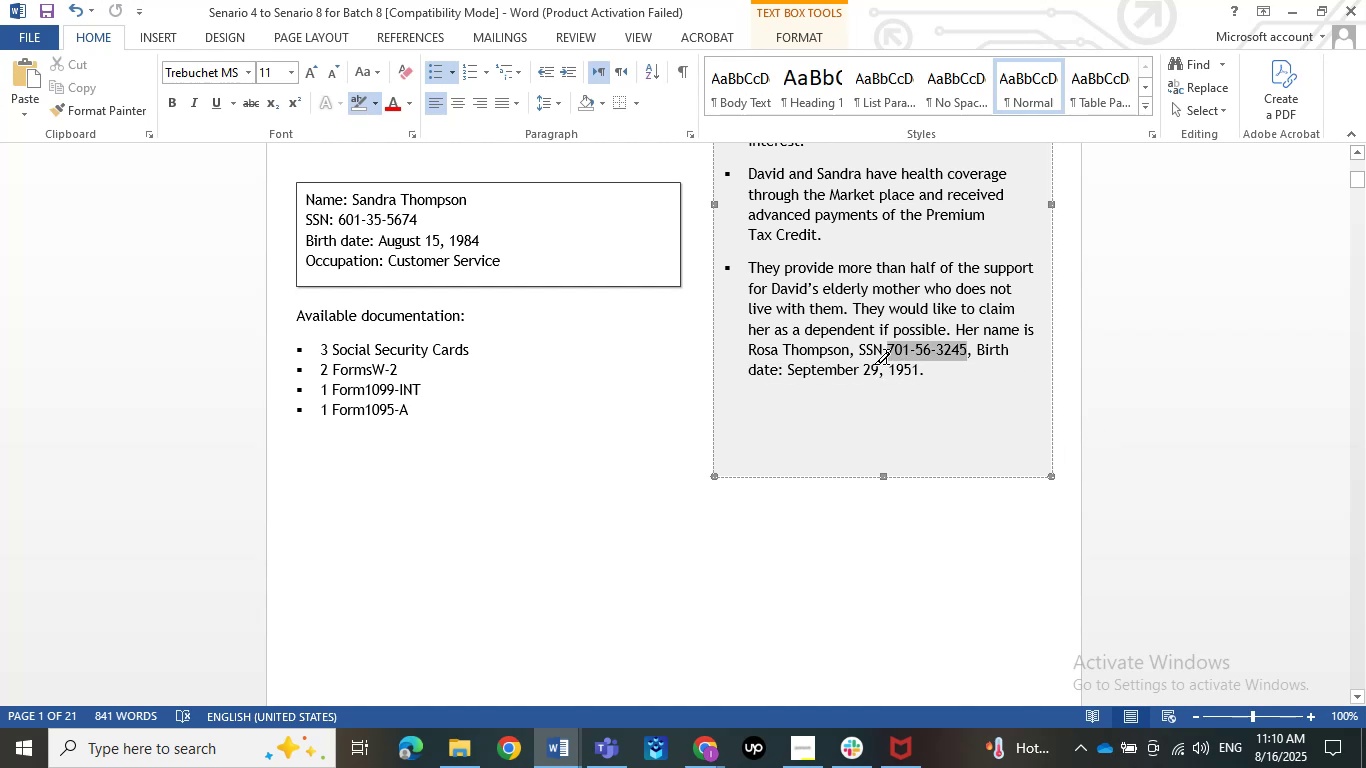 
key(Control+C)
 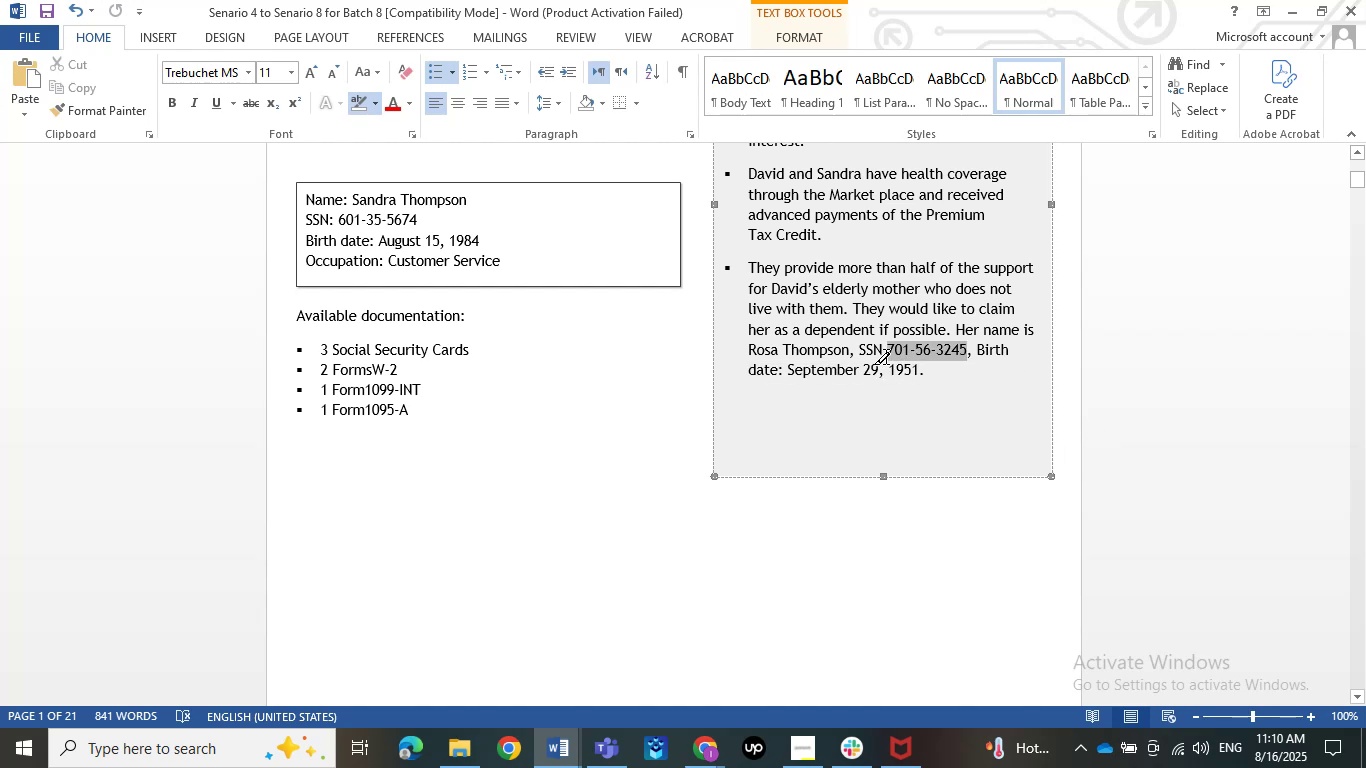 
key(Control+C)
 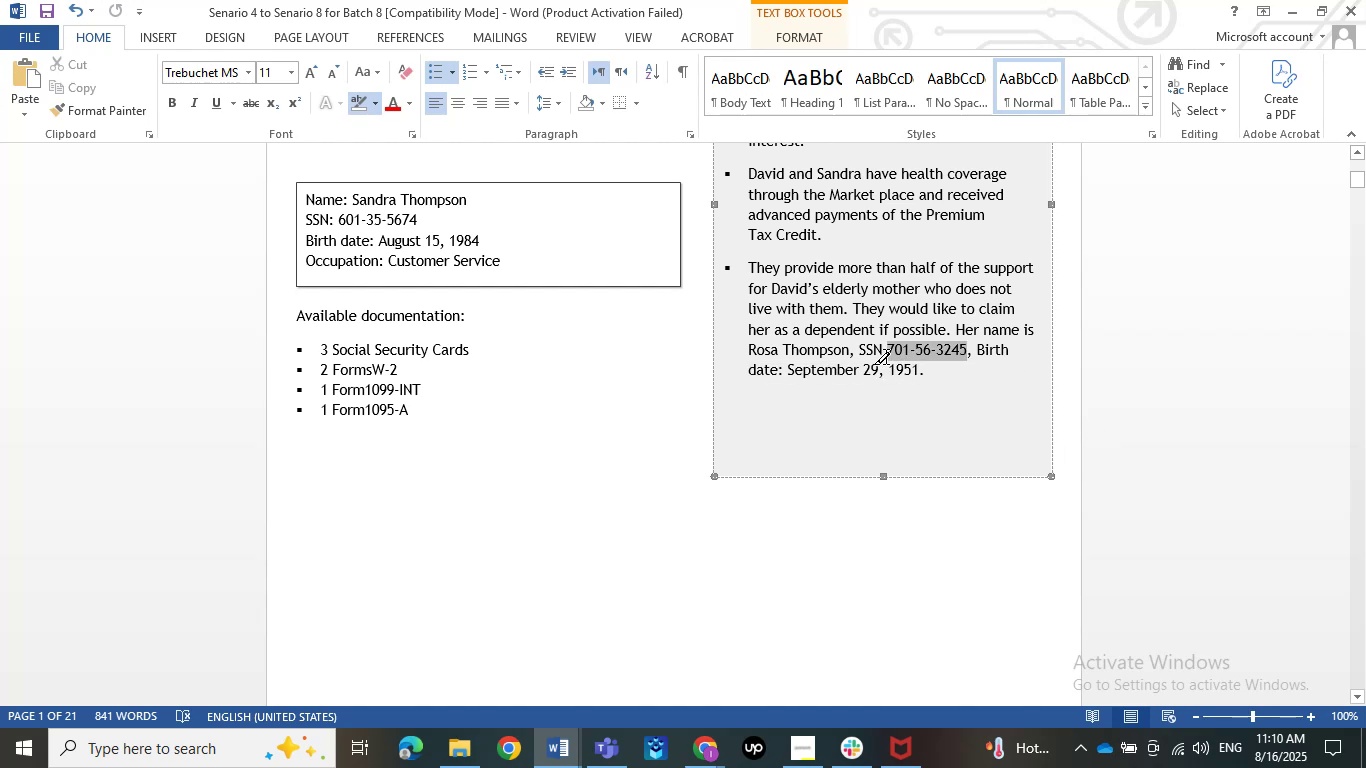 
key(Control+C)
 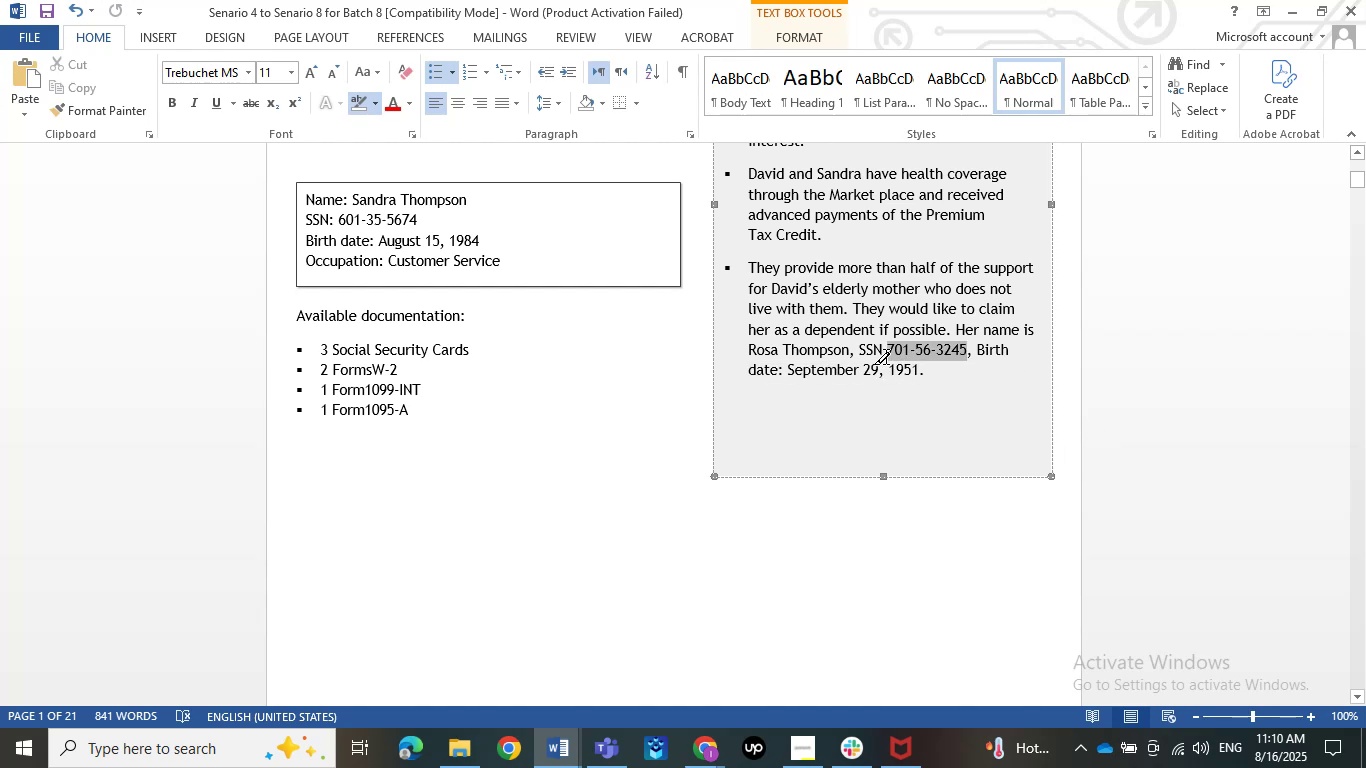 
key(Control+C)
 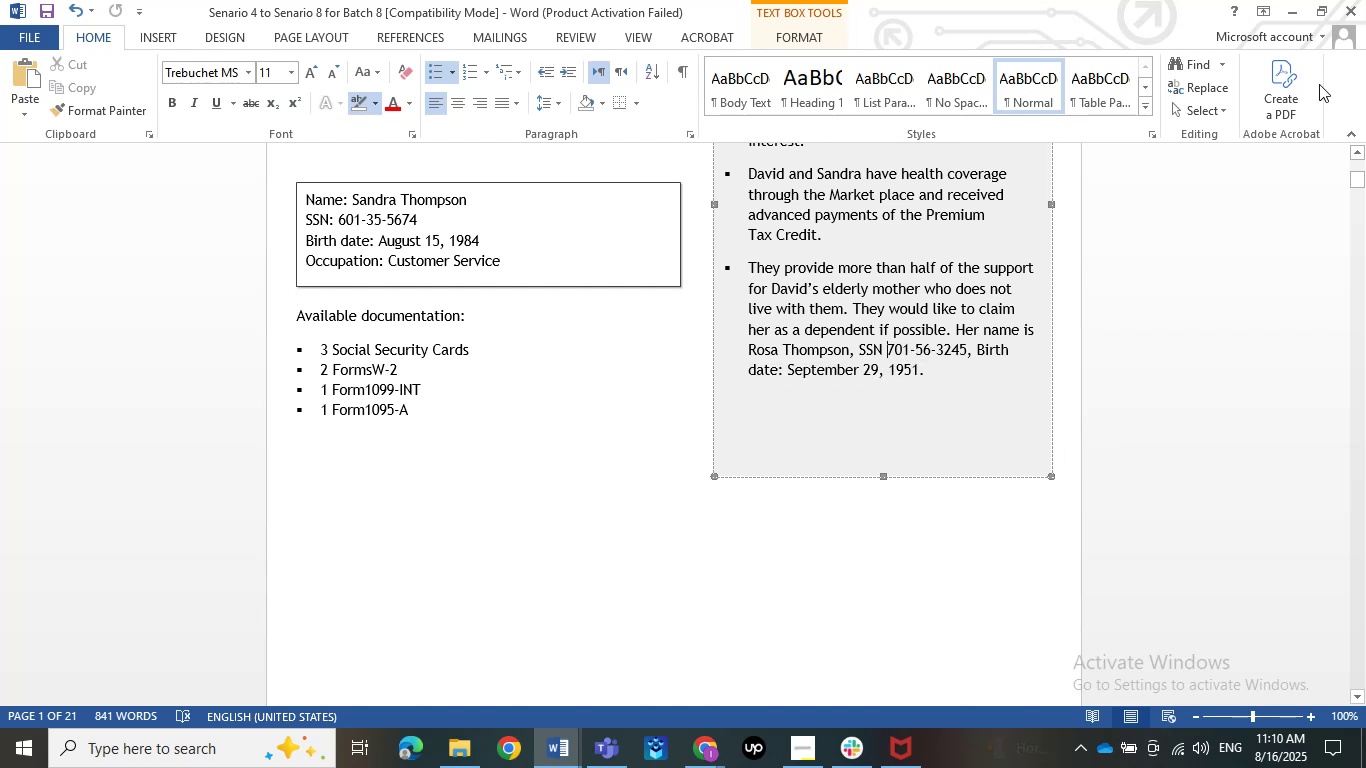 
left_click([1301, 8])
 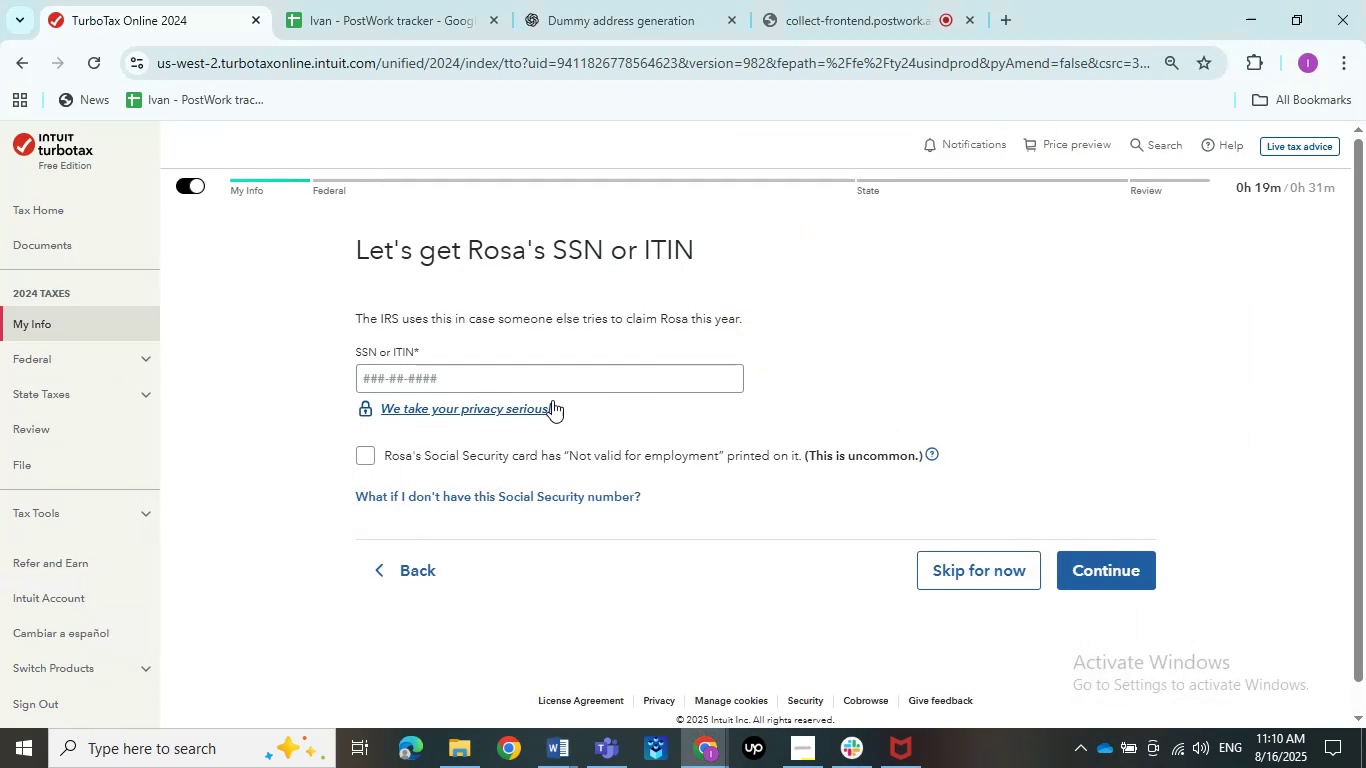 
key(Control+ControlLeft)
 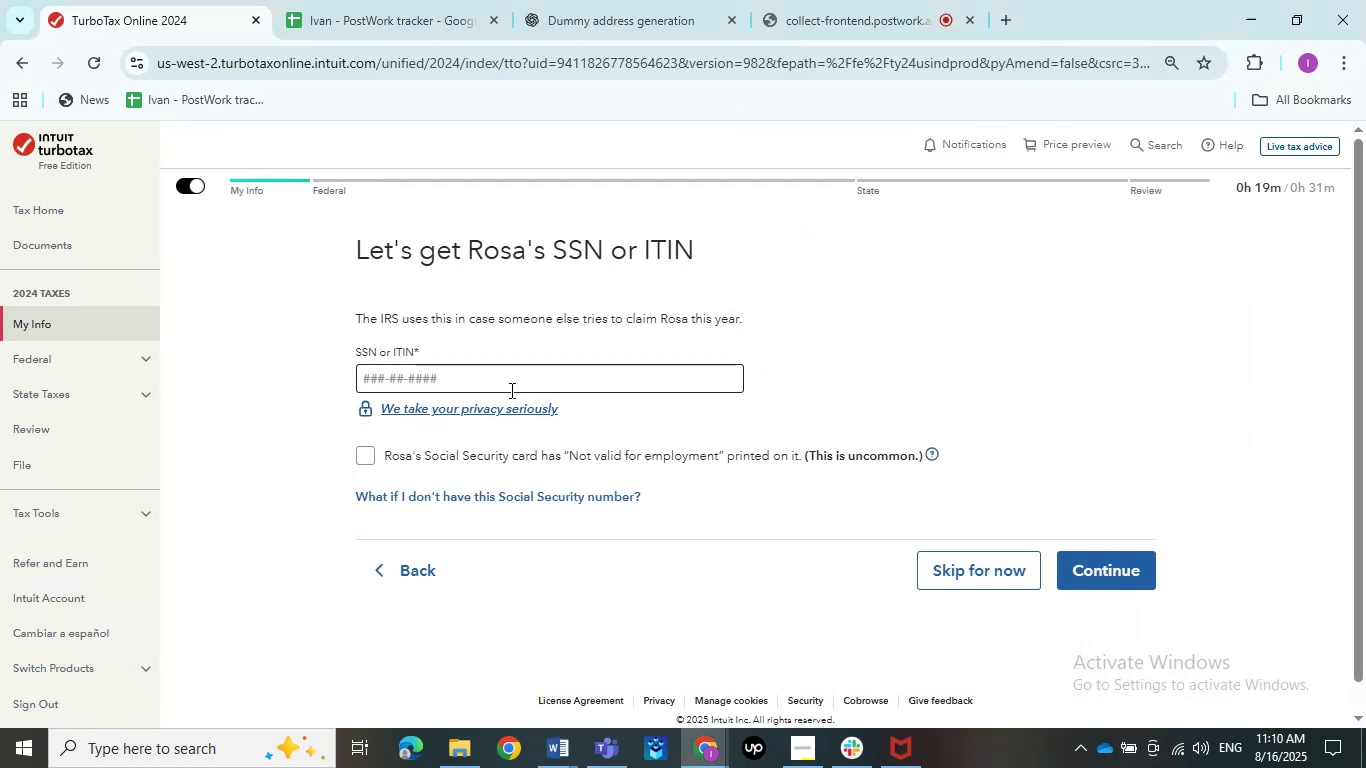 
left_click([510, 390])
 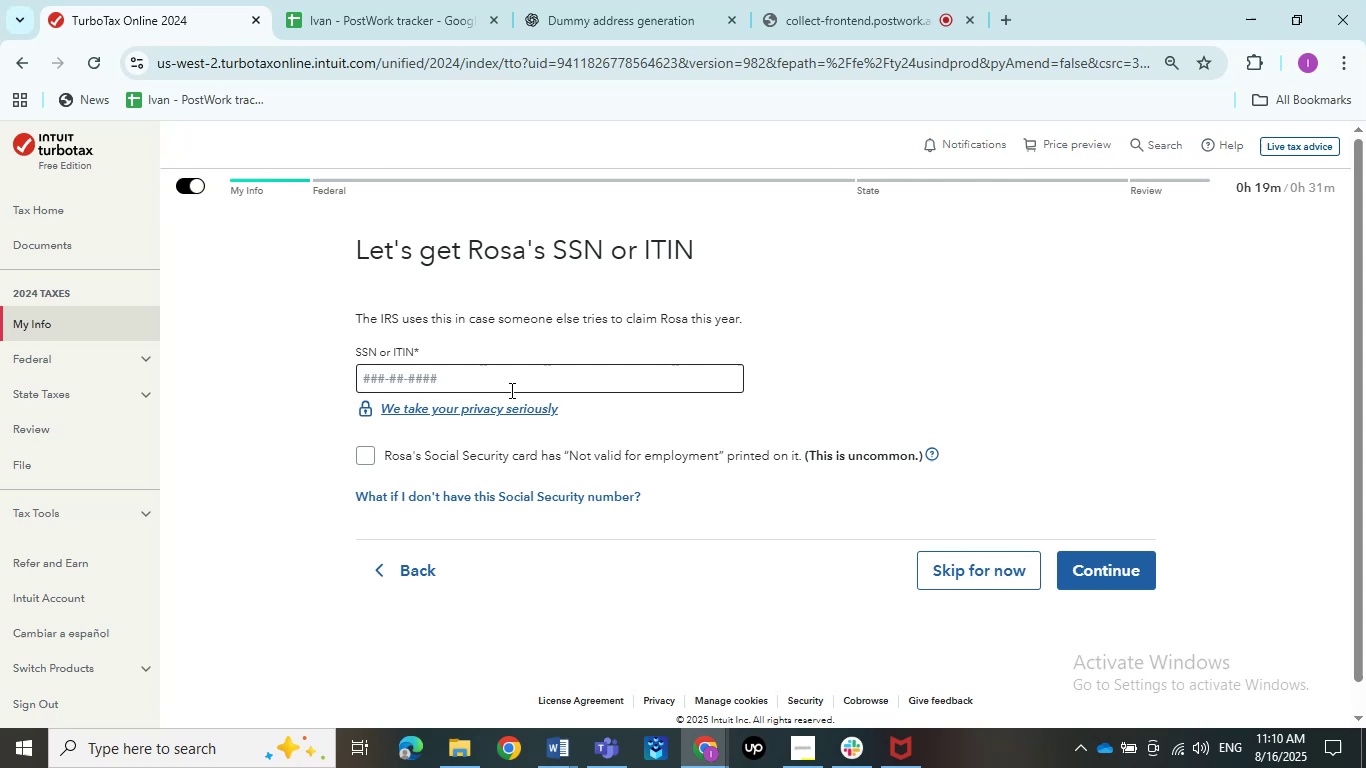 
key(Control+V)
 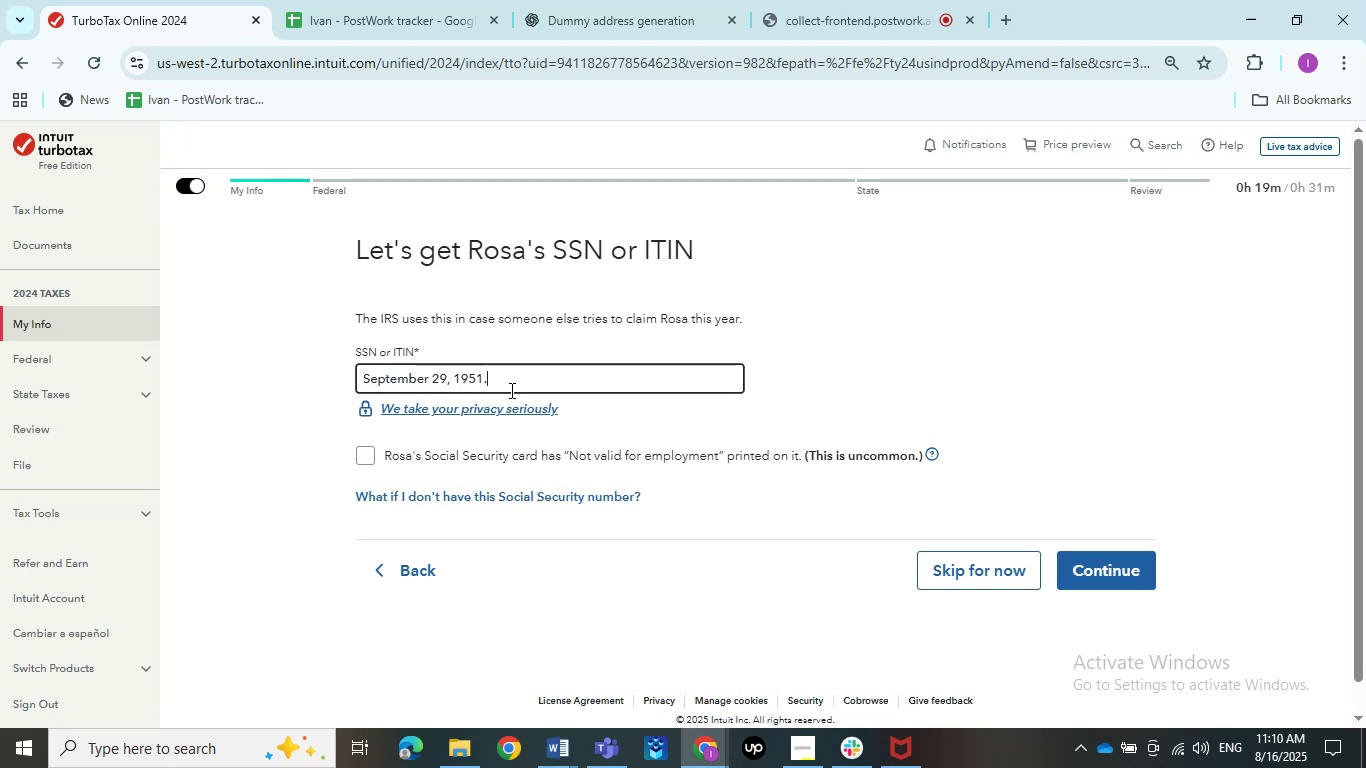 
key(Control+Z)
 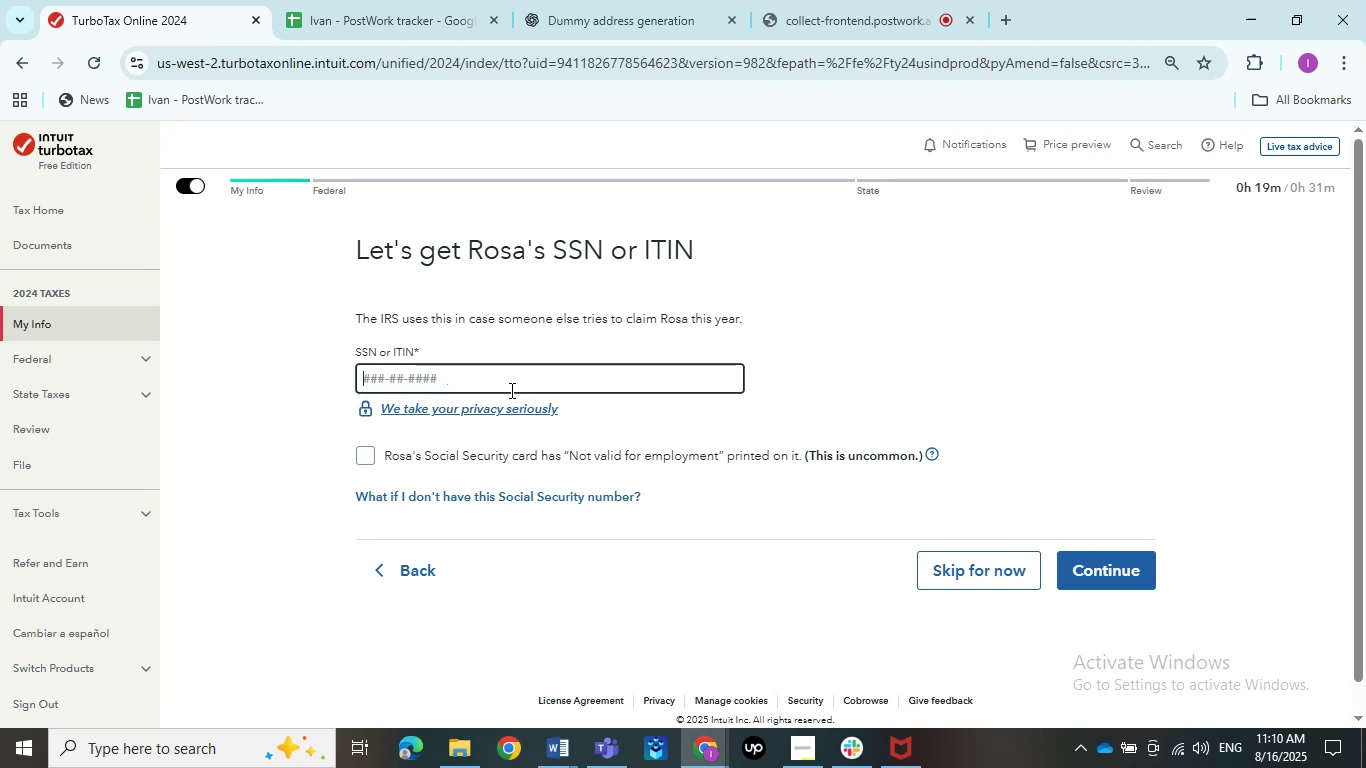 
key(Numpad7)
 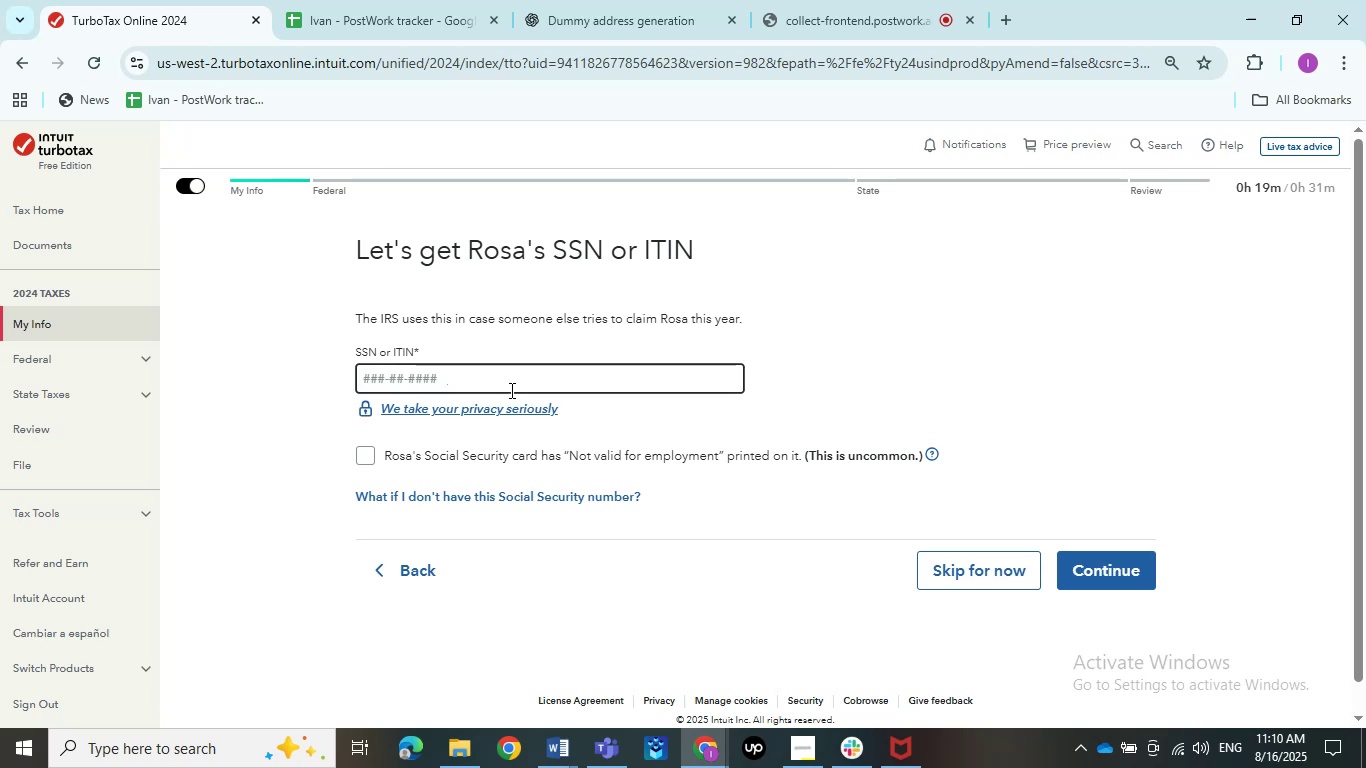 
key(Numpad7)
 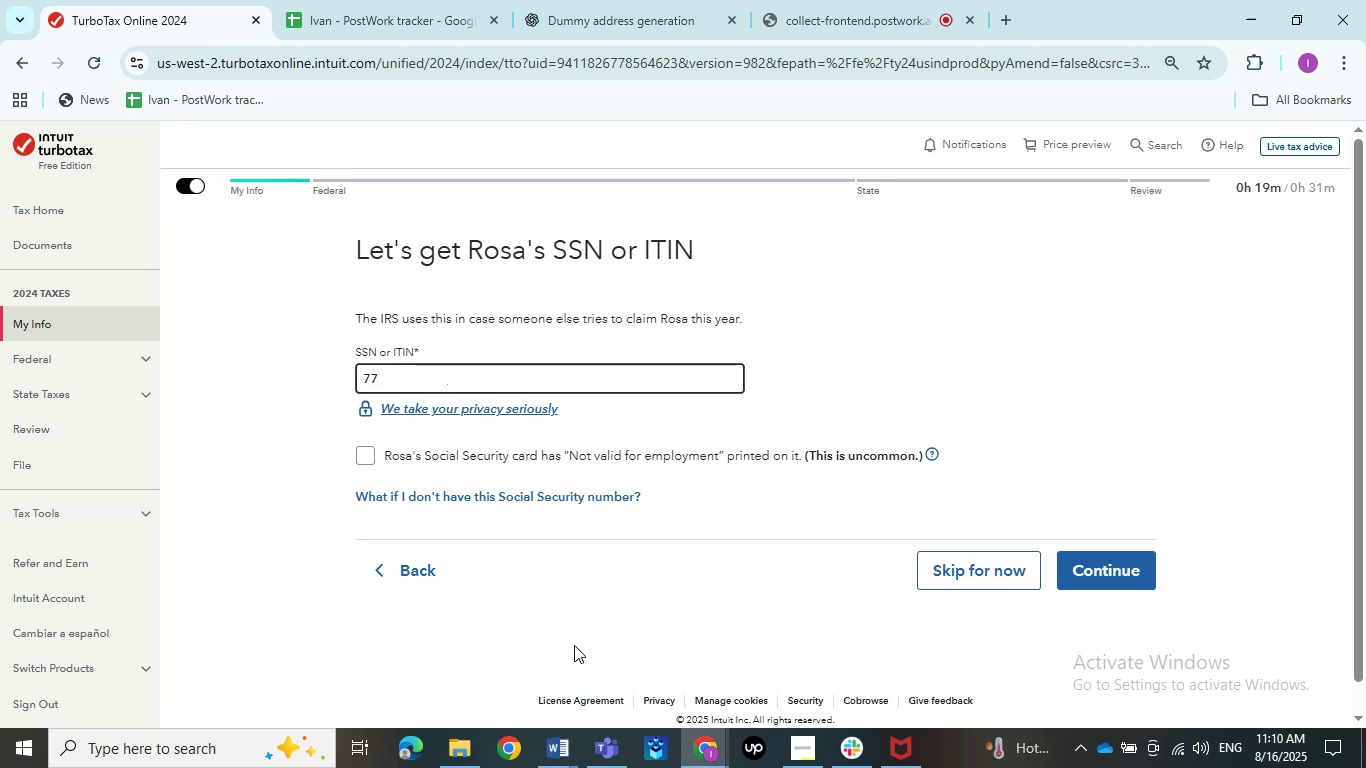 
left_click([562, 746])
 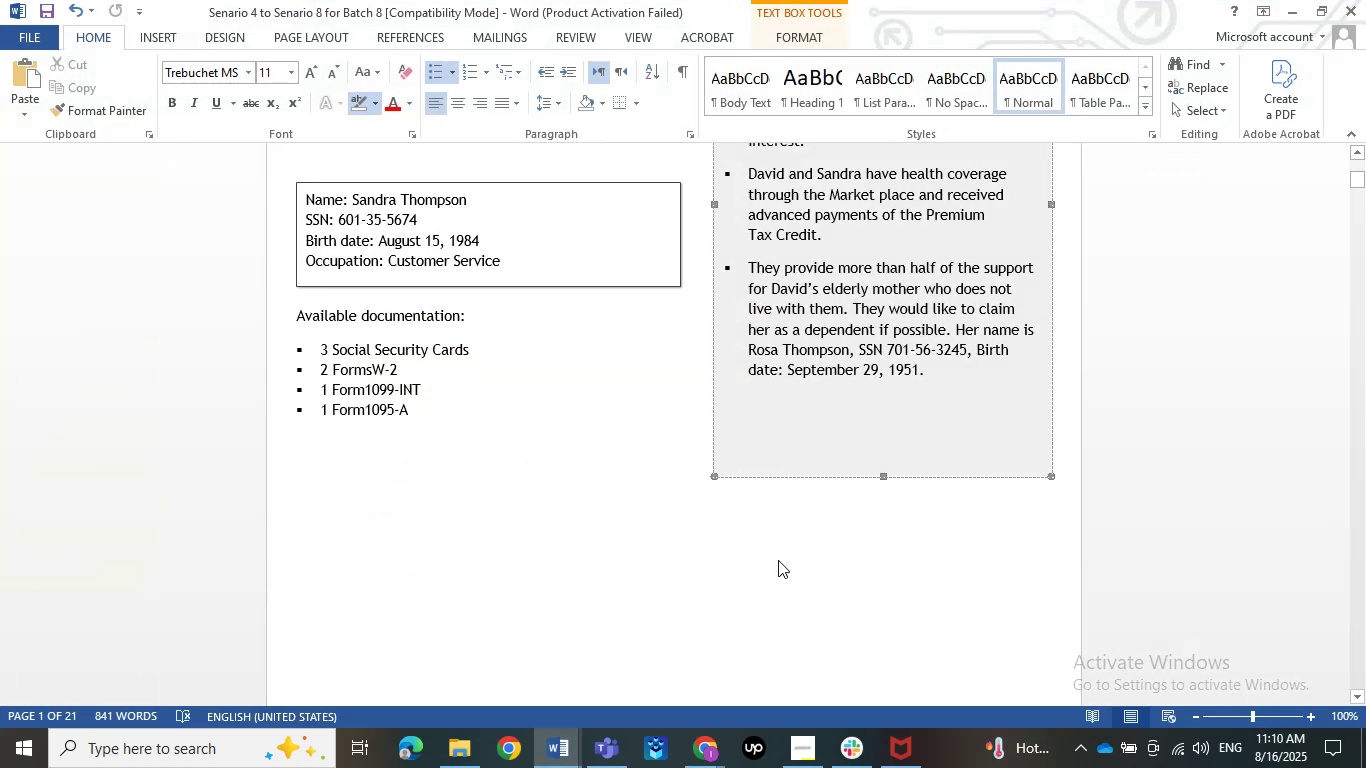 
left_click([1294, 18])
 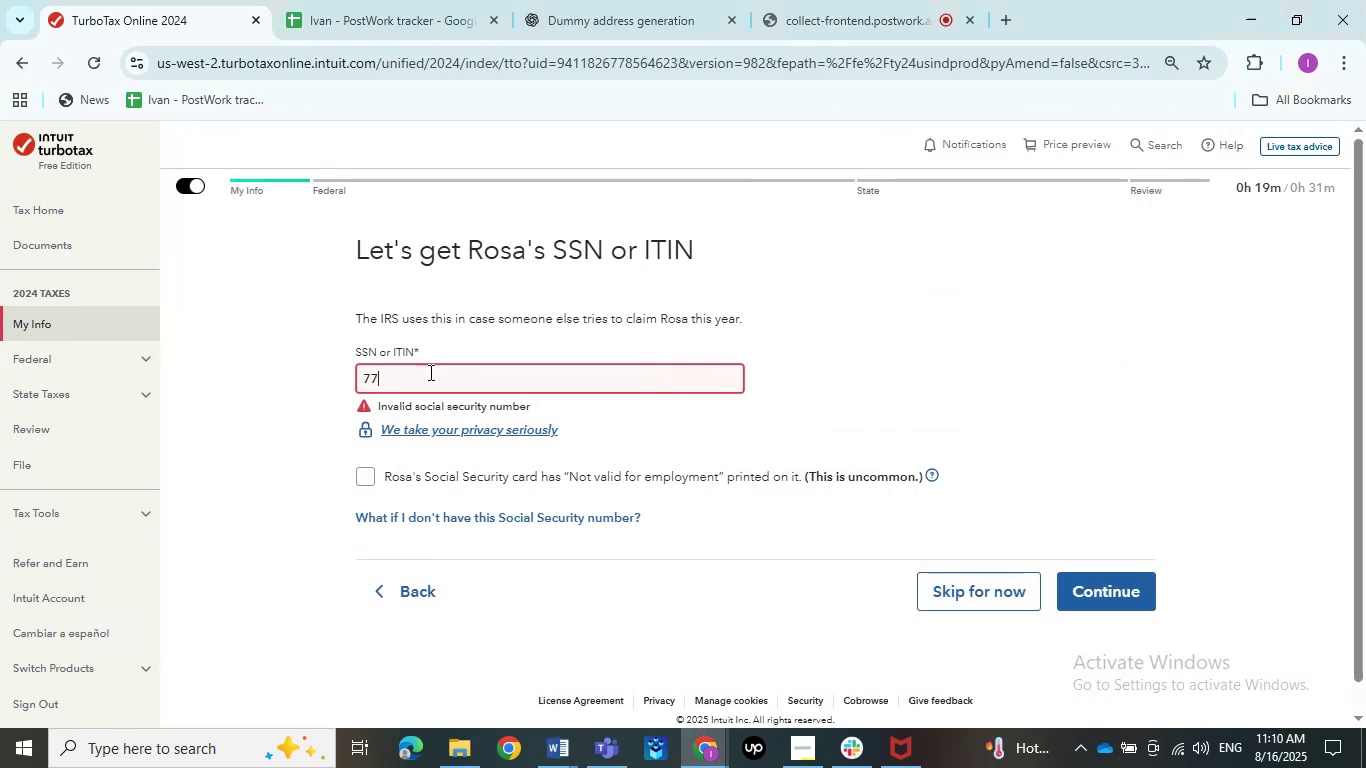 
key(Backspace)
 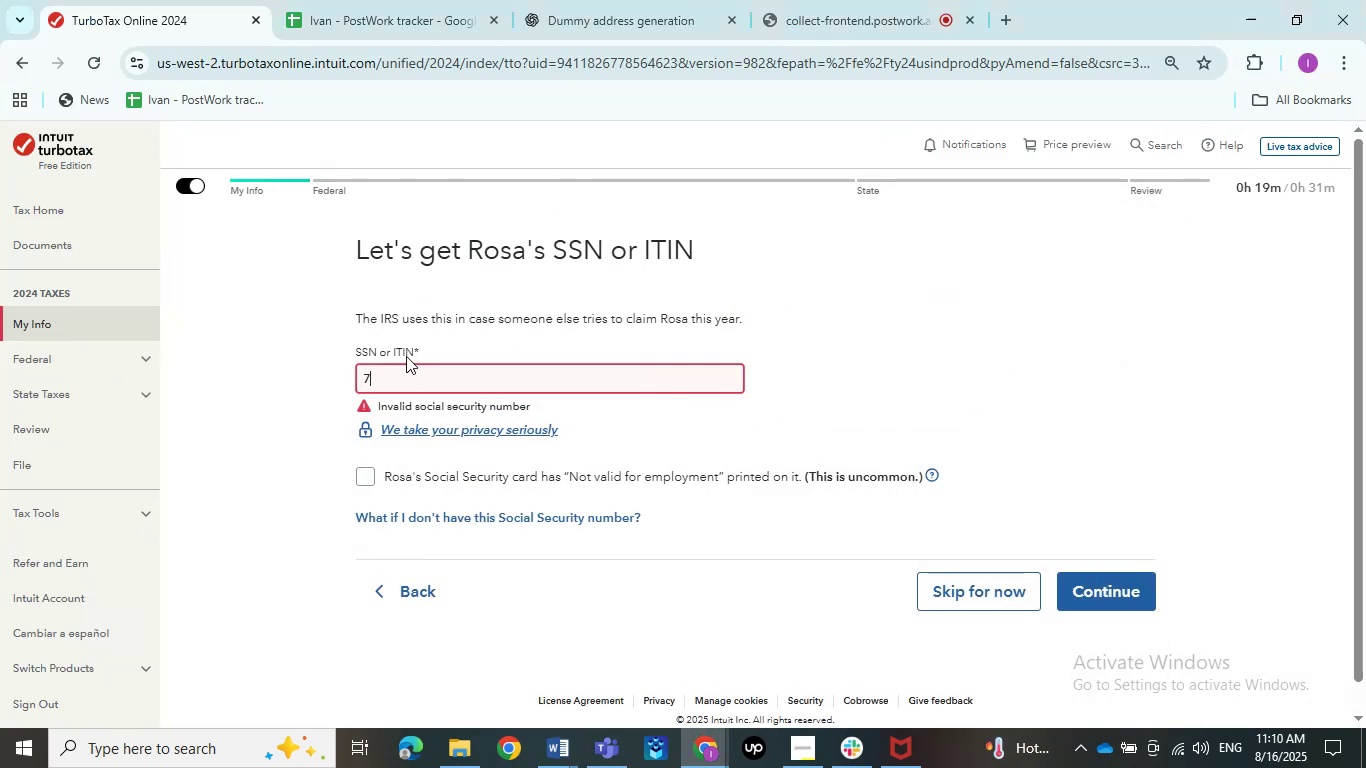 
key(Numpad0)
 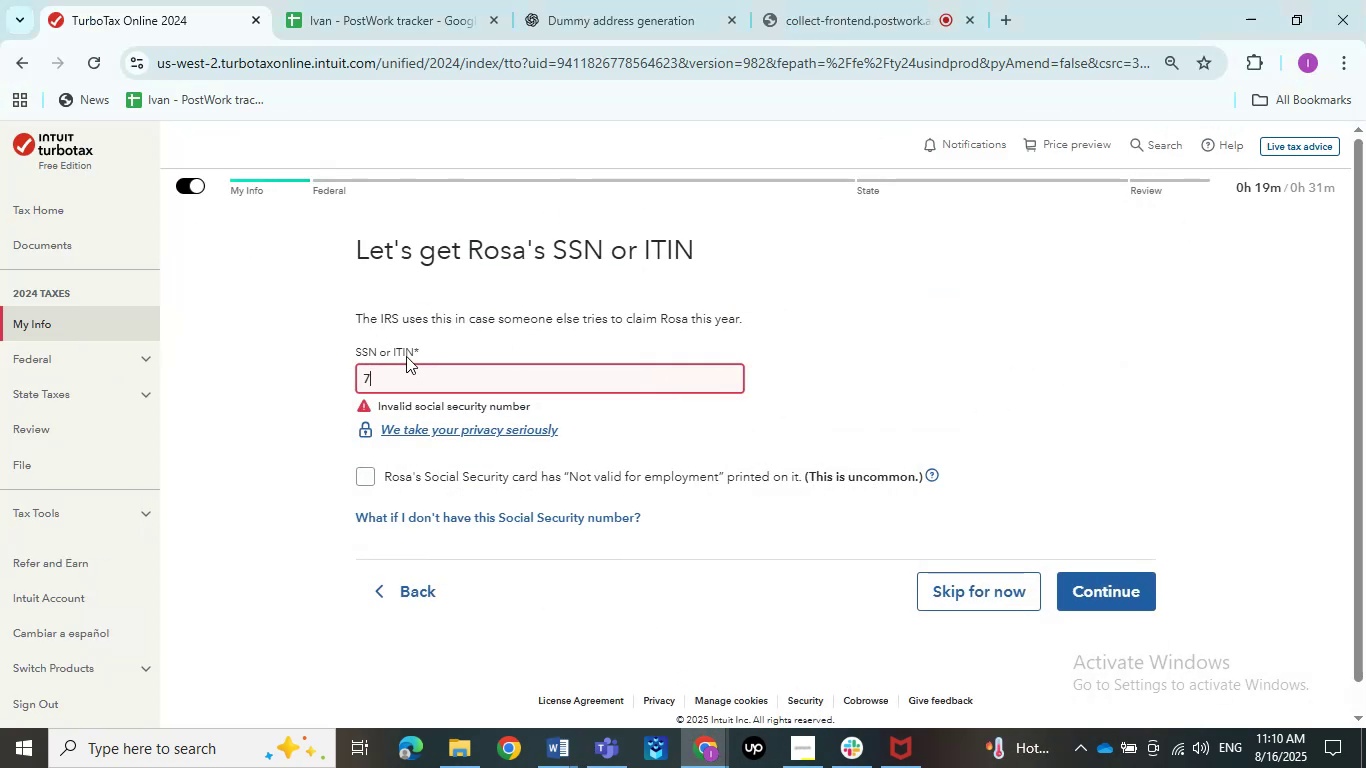 
key(Numpad1)
 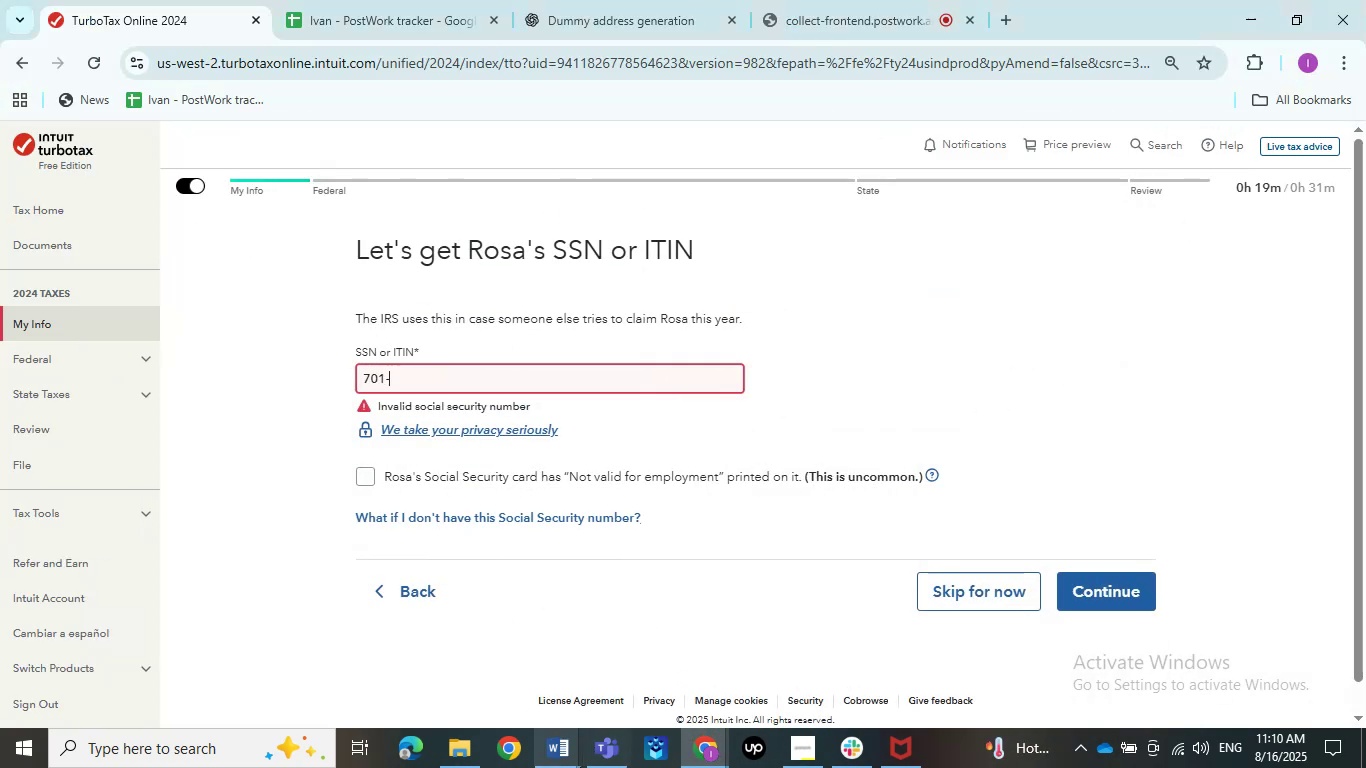 
double_click([448, 613])
 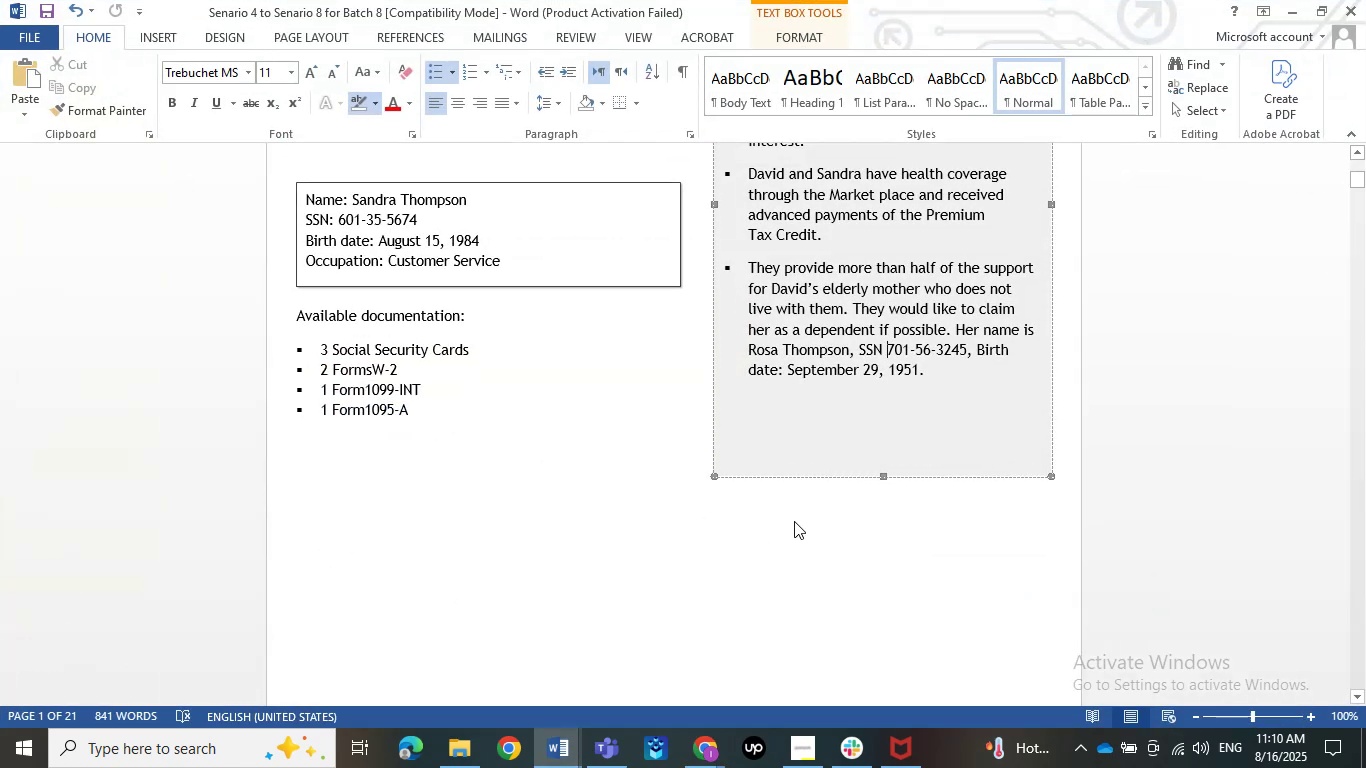 
left_click([829, 574])
 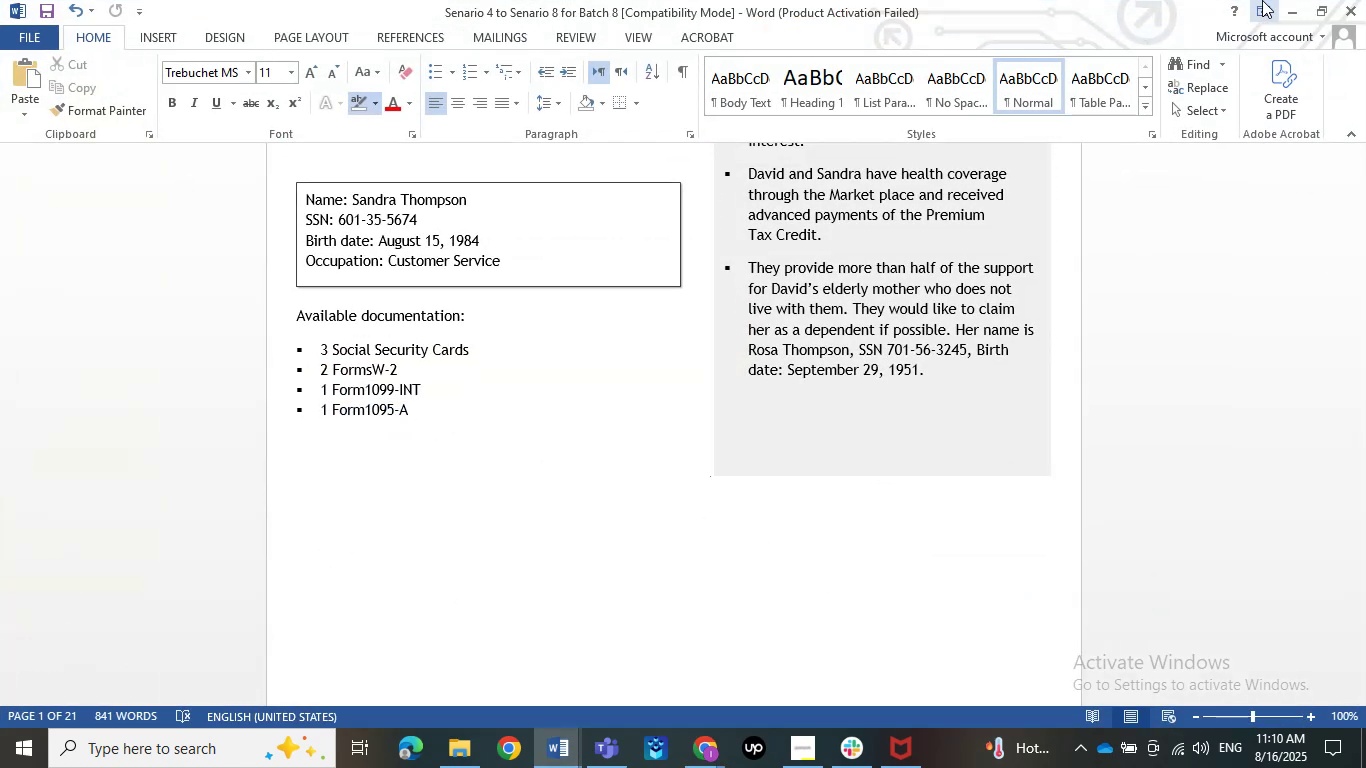 
left_click([1293, 0])
 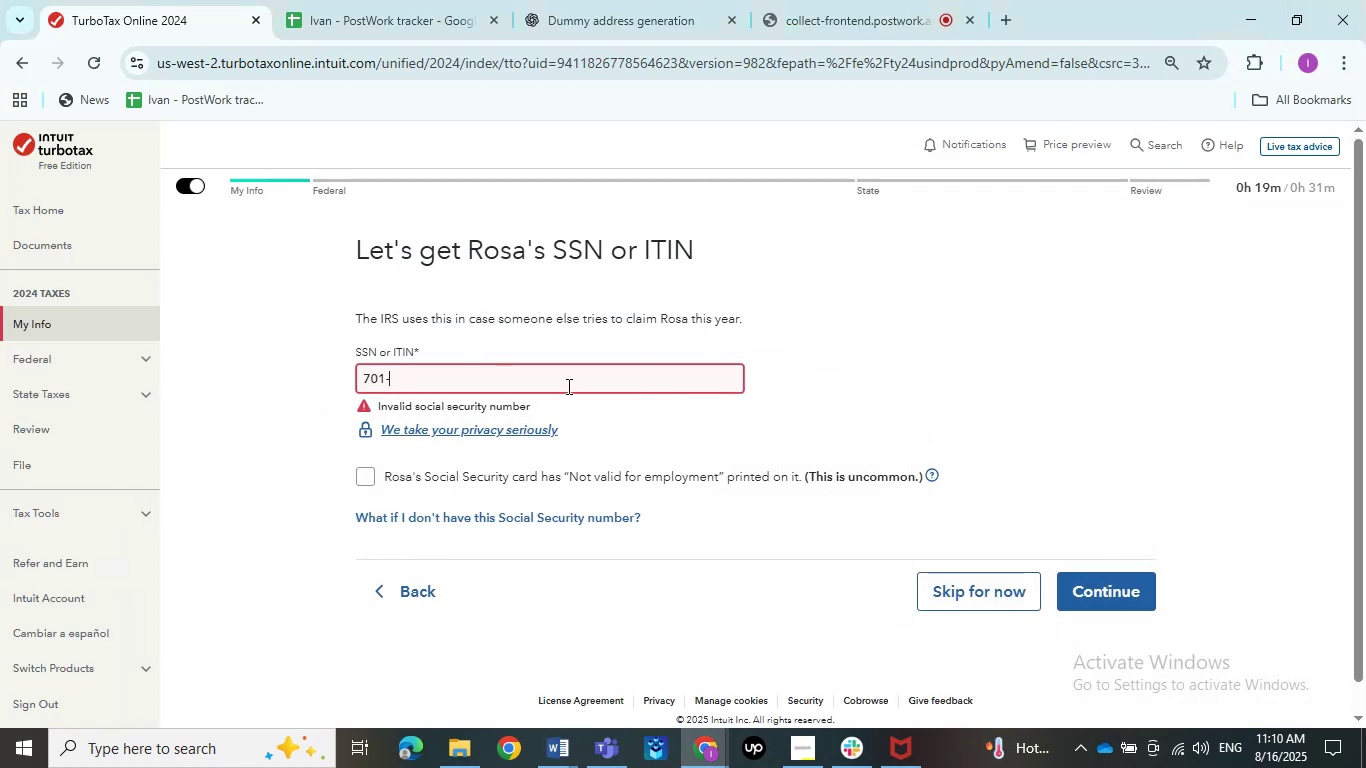 
key(Numpad5)
 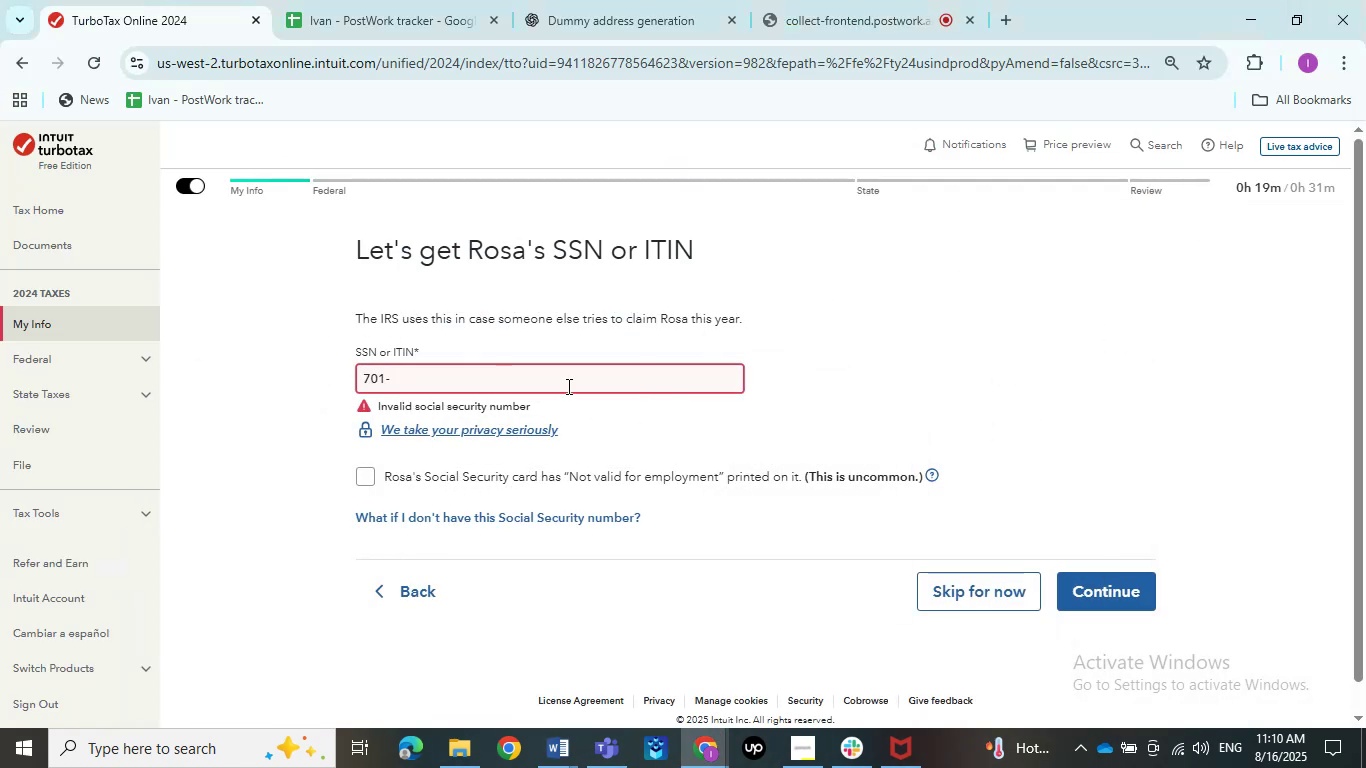 
key(Numpad6)
 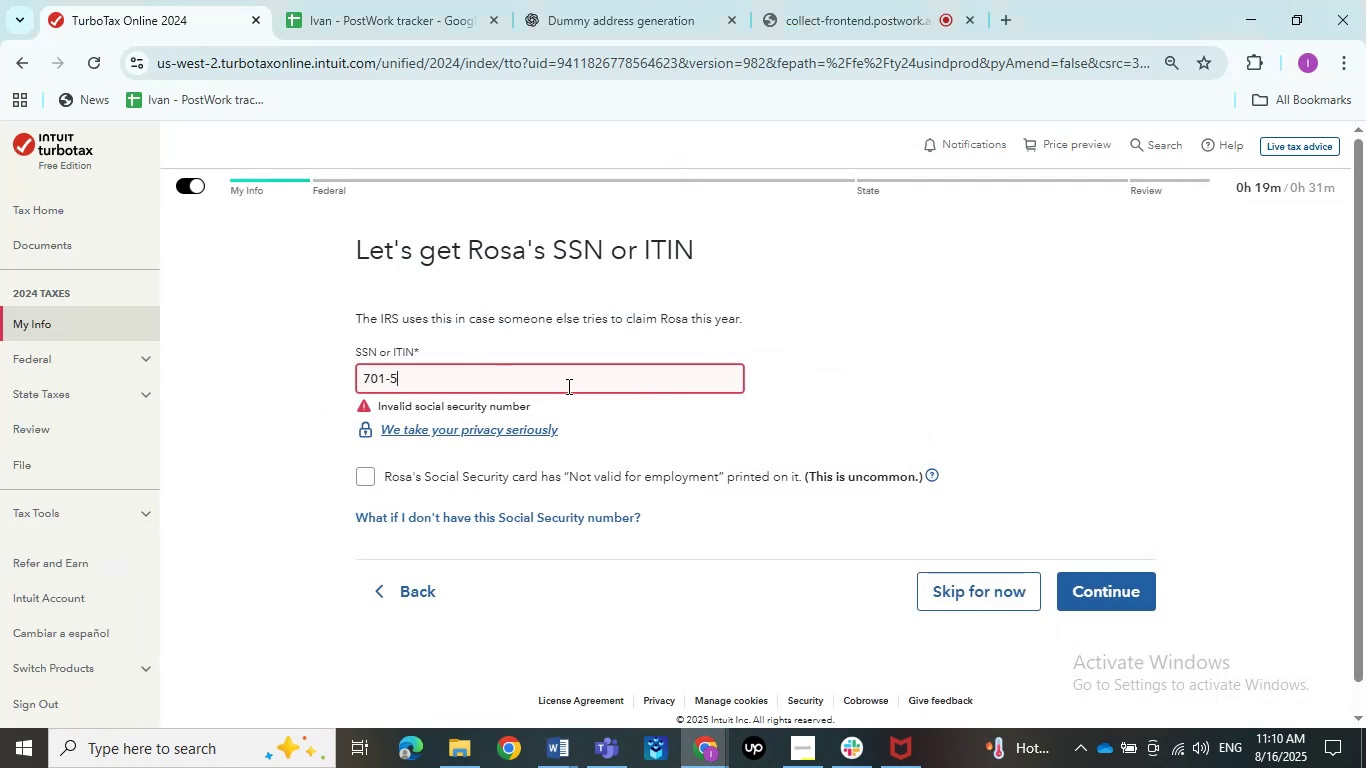 
key(Numpad3)
 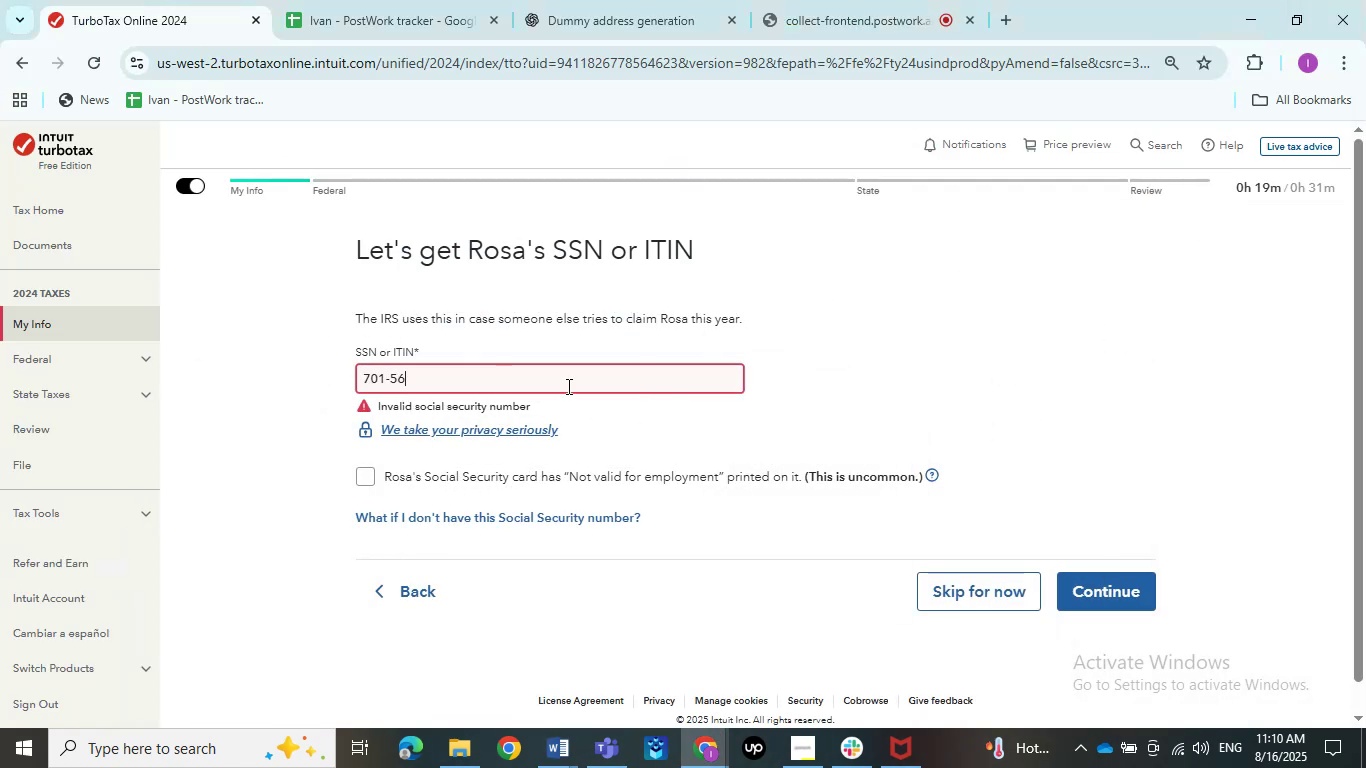 
key(Numpad2)
 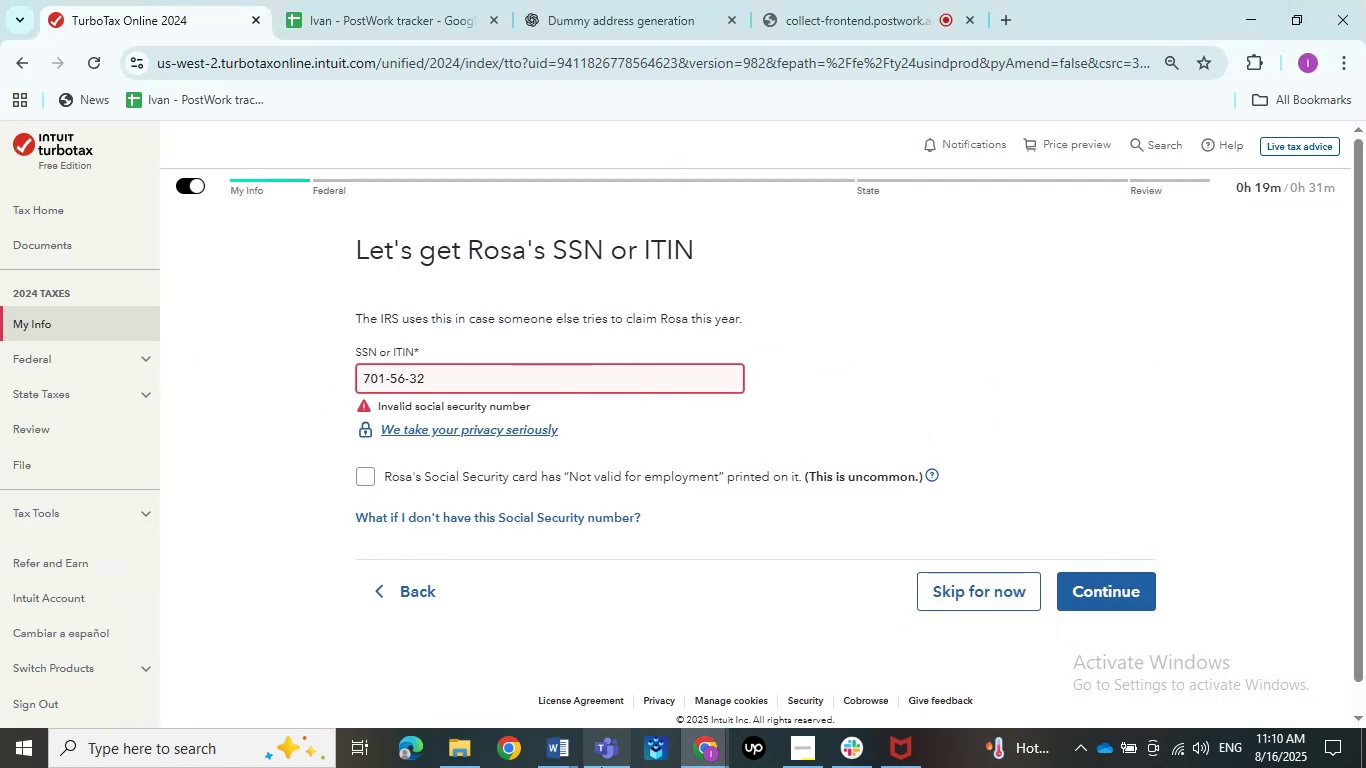 
double_click([494, 682])
 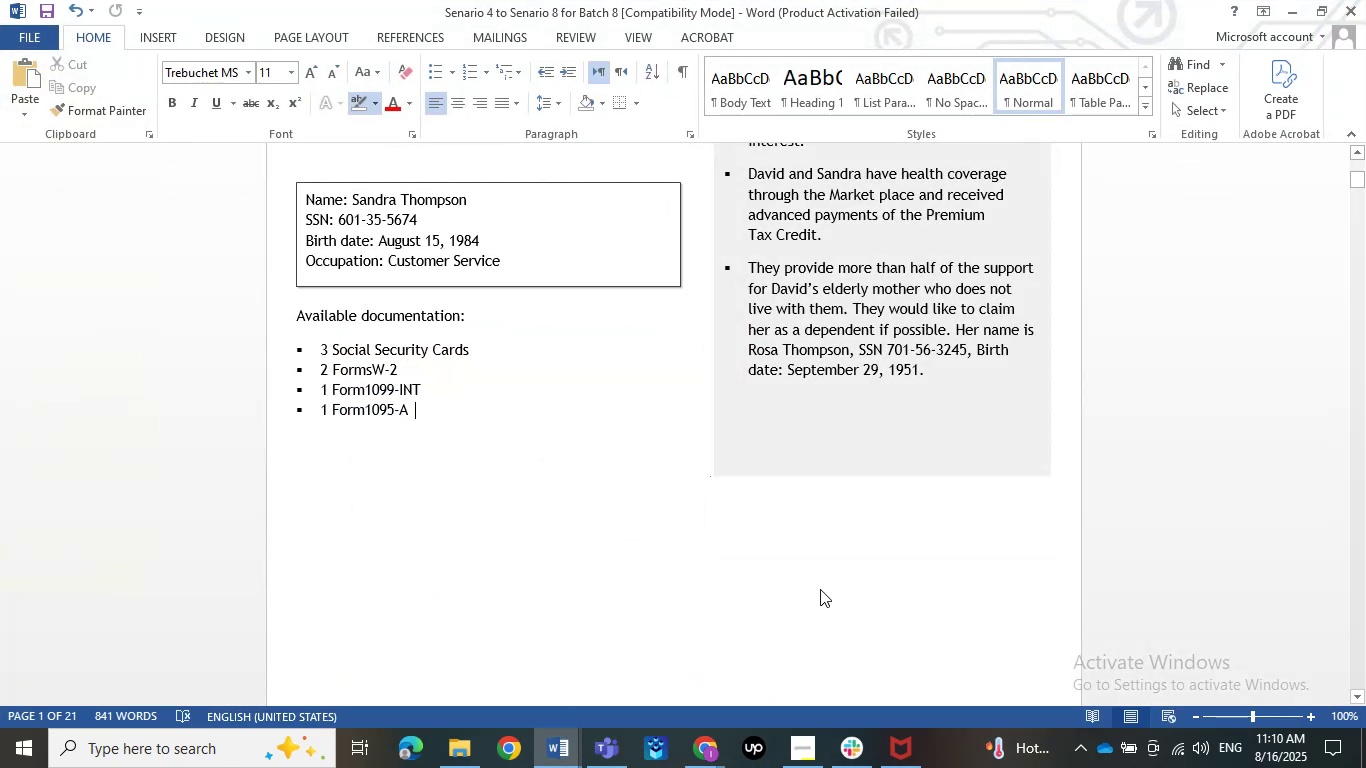 
left_click([1291, 3])
 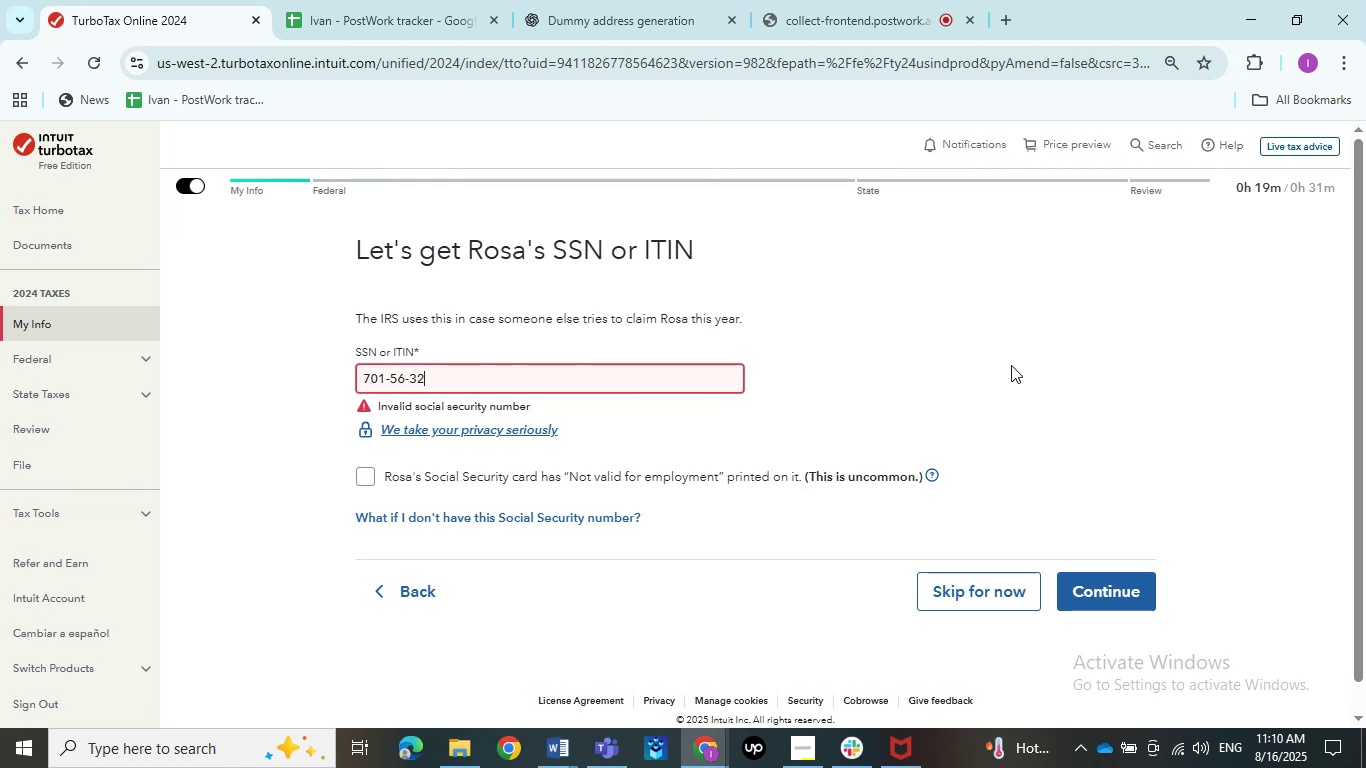 
key(Numpad4)
 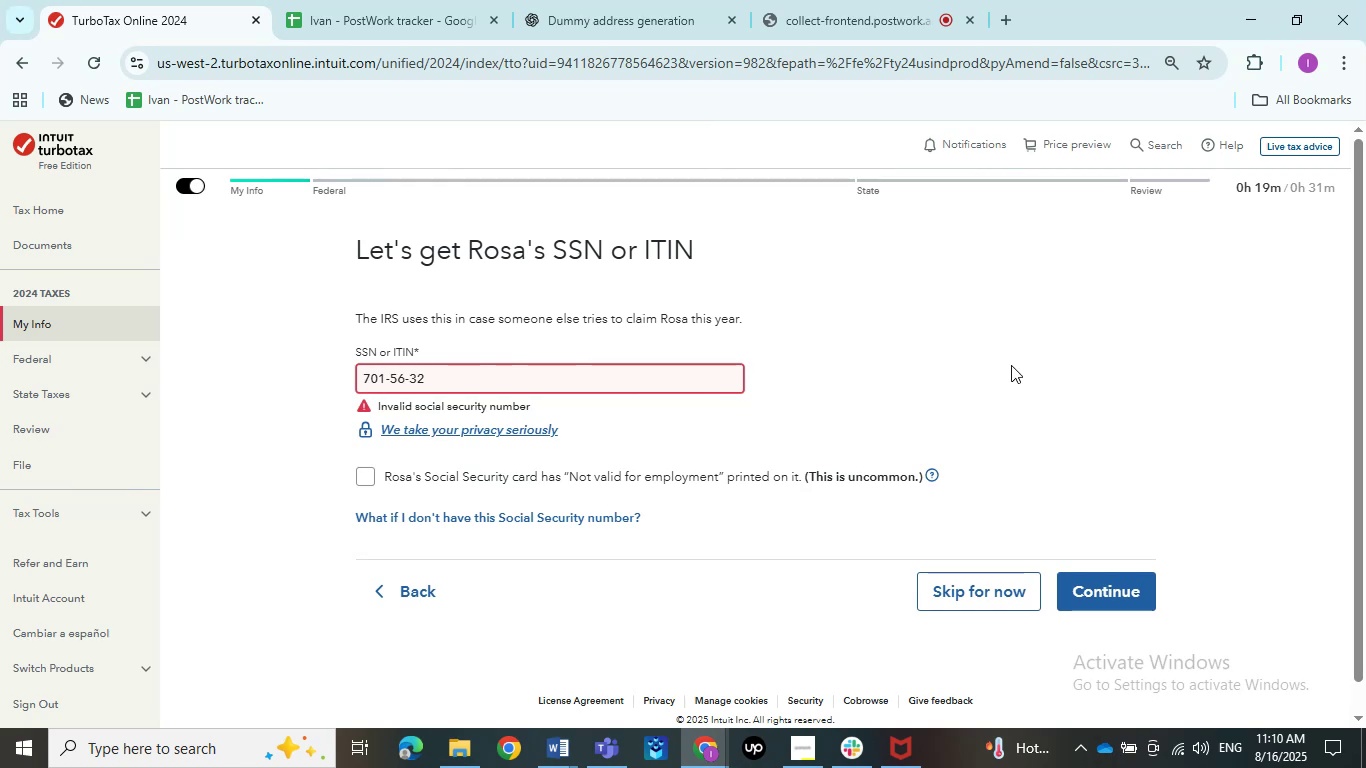 
key(Numpad5)
 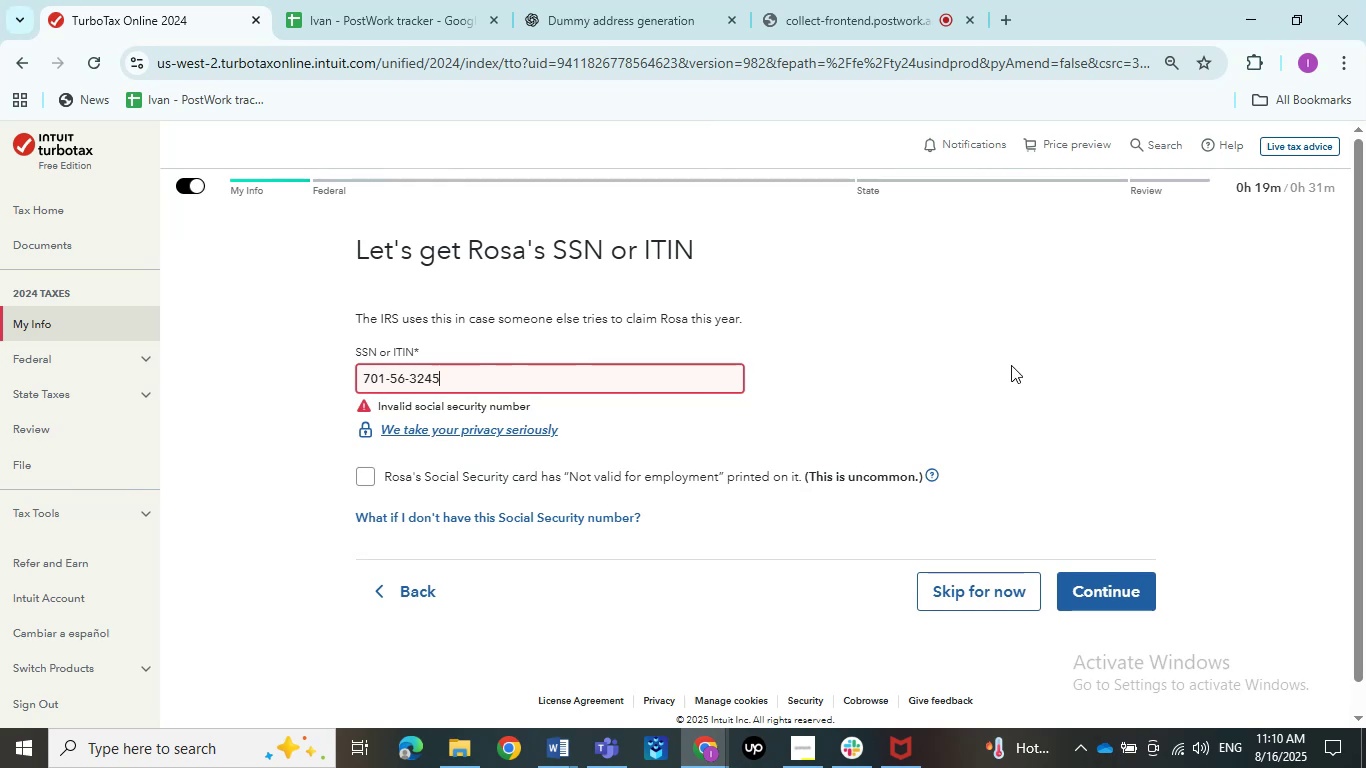 
left_click([1011, 365])
 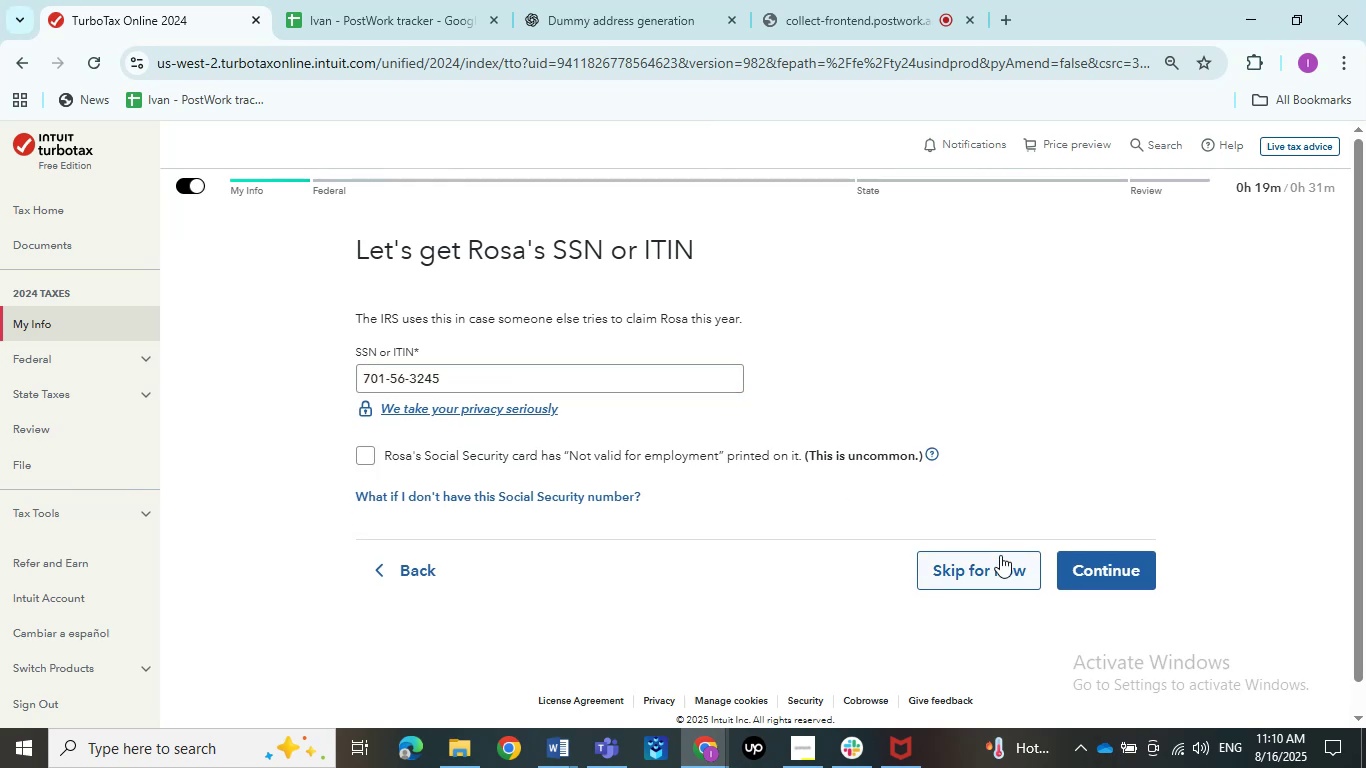 
left_click([1079, 580])
 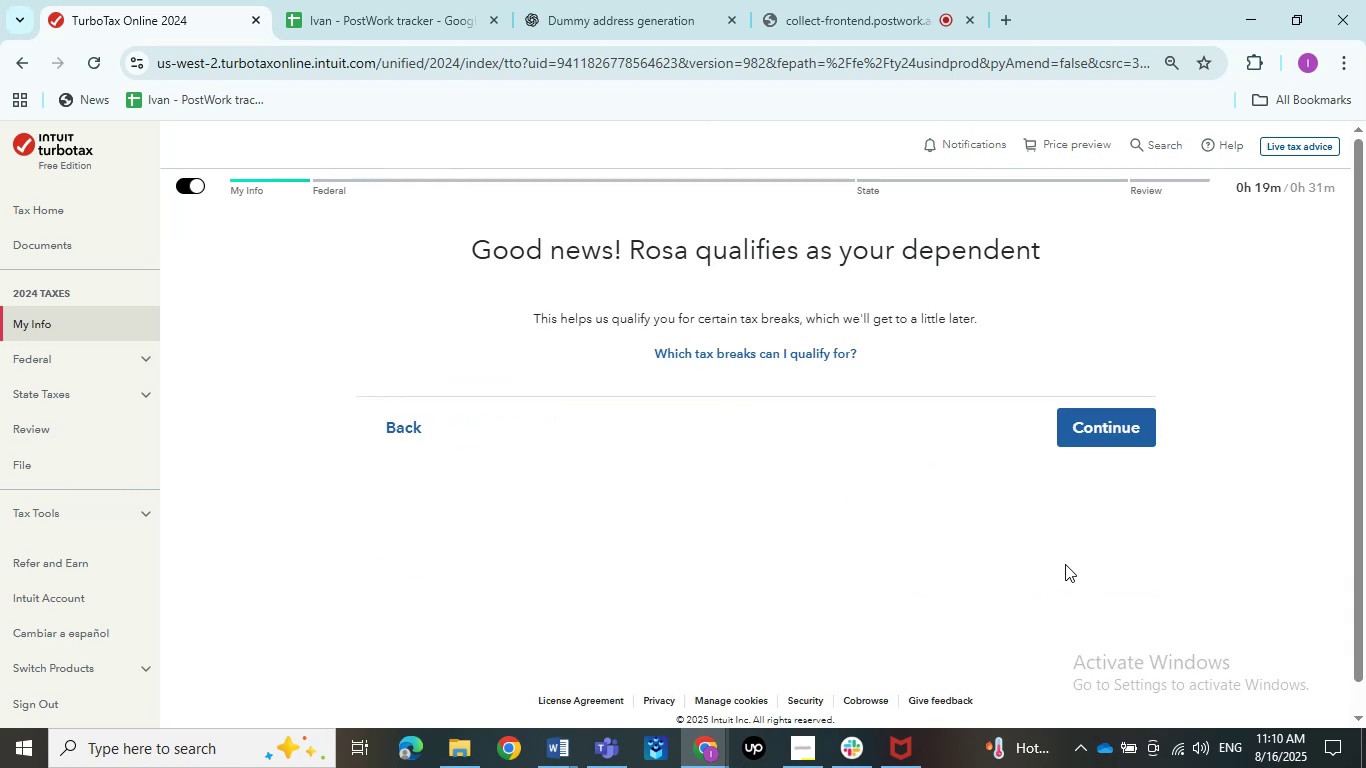 
left_click([1077, 422])
 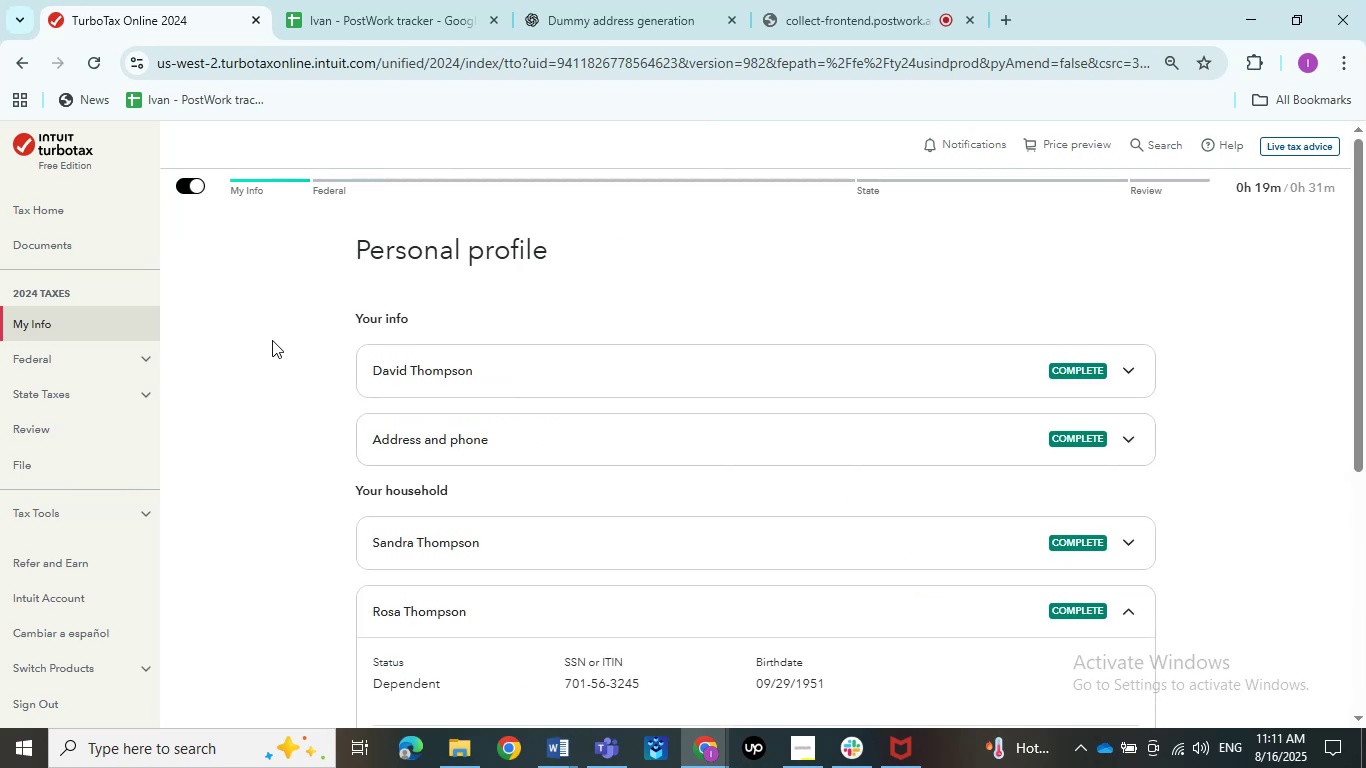 
scroll: coordinate [272, 340], scroll_direction: down, amount: 2.0
 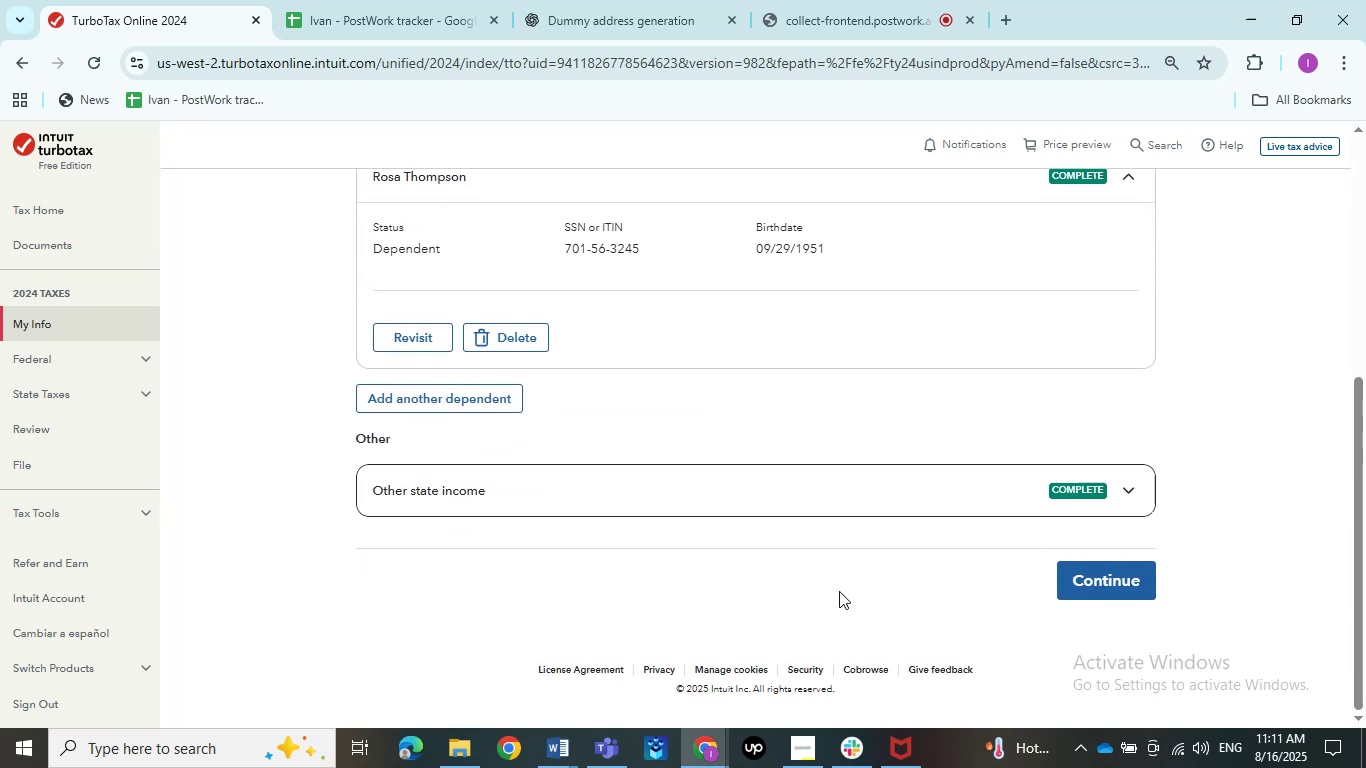 
left_click([1072, 600])
 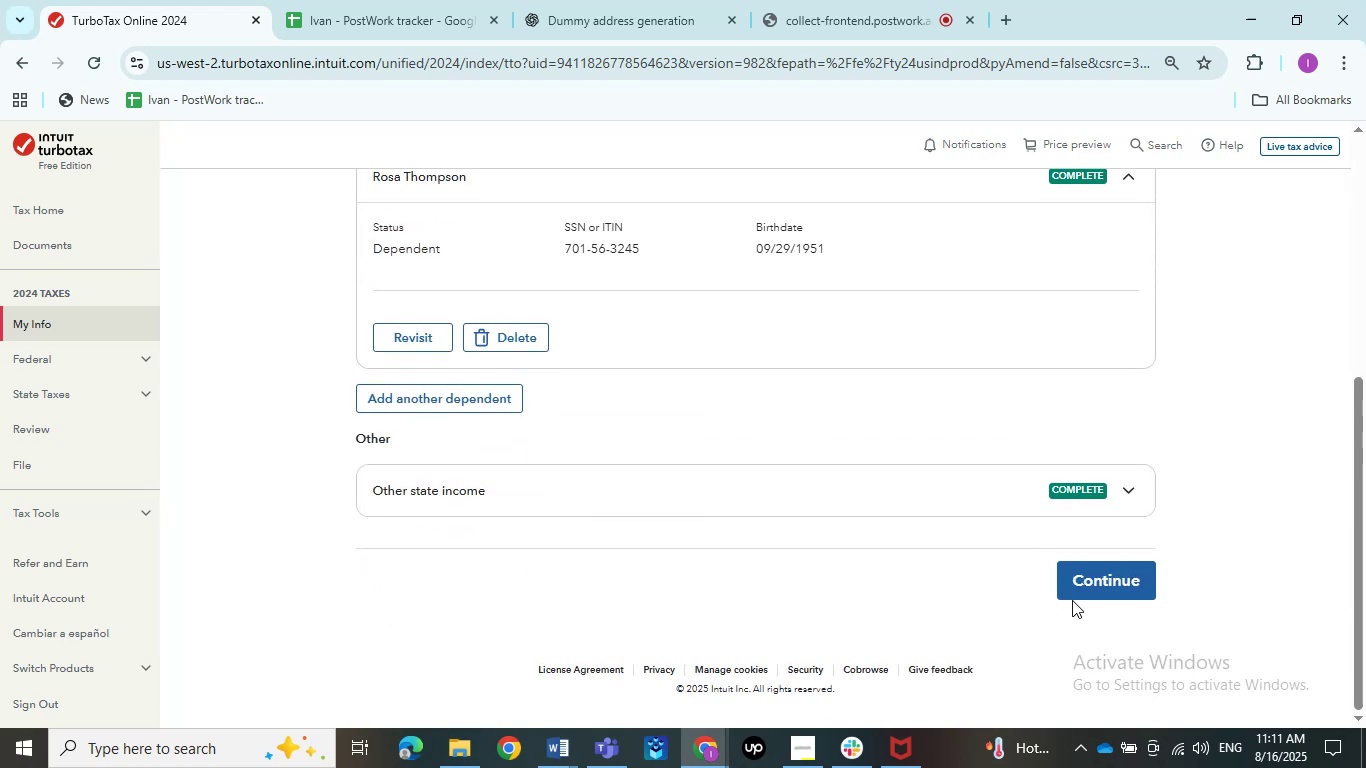 
left_click_drag(start_coordinate=[1125, 568], to_coordinate=[1129, 573])
 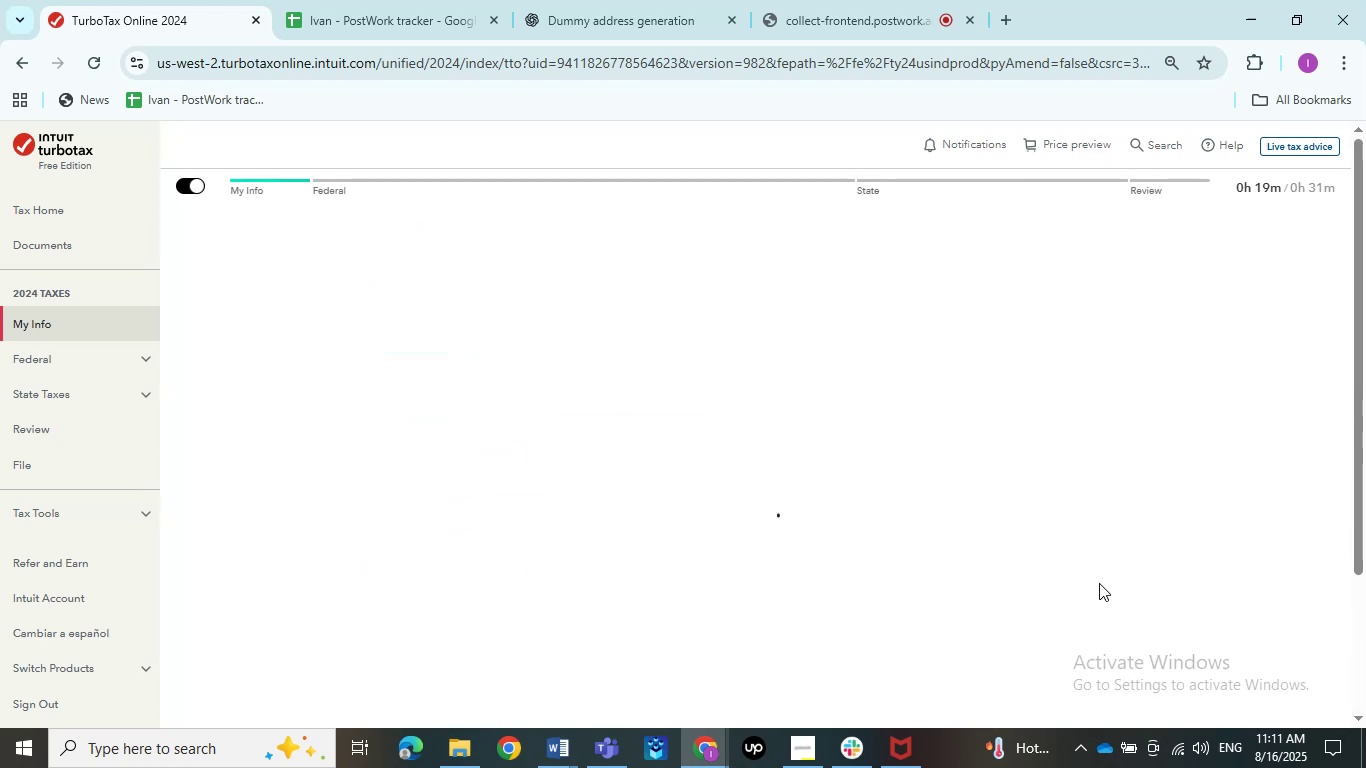 
wait(9.64)
 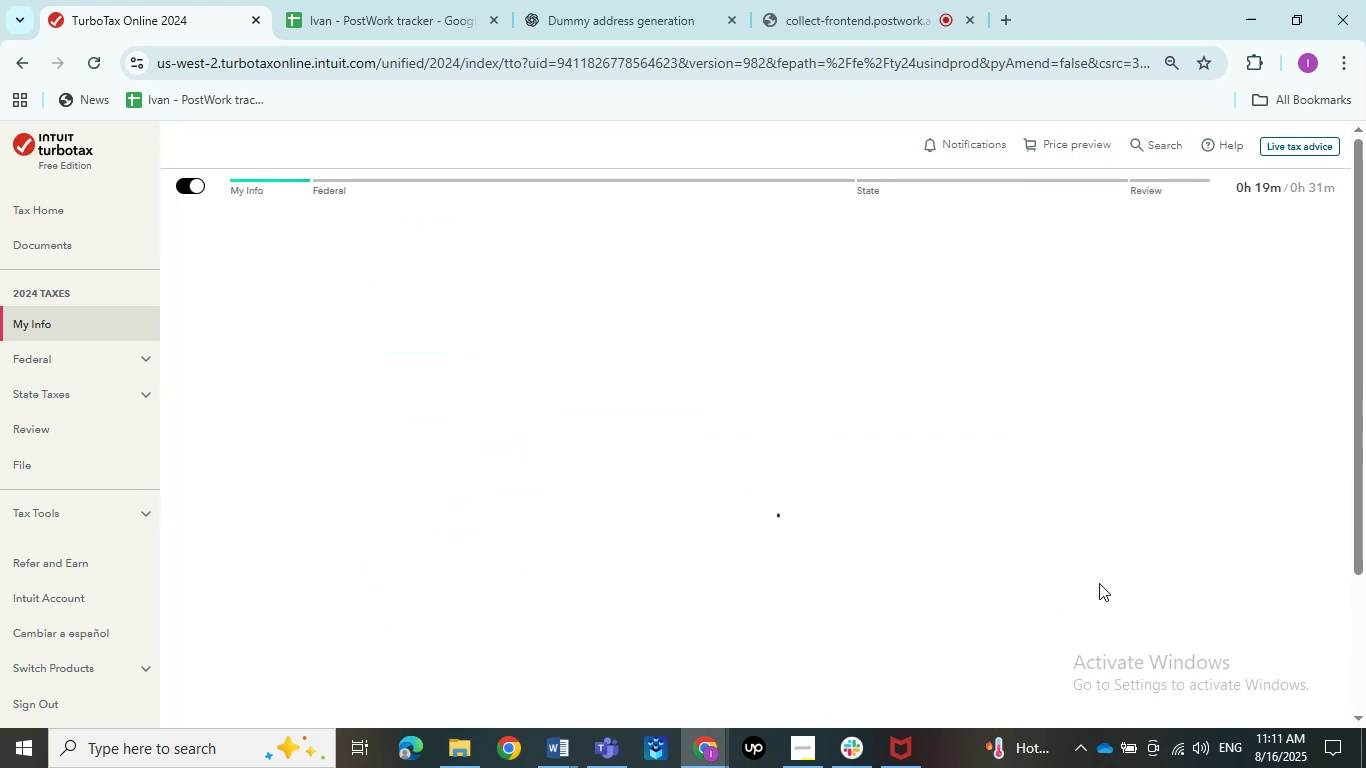 
double_click([478, 697])
 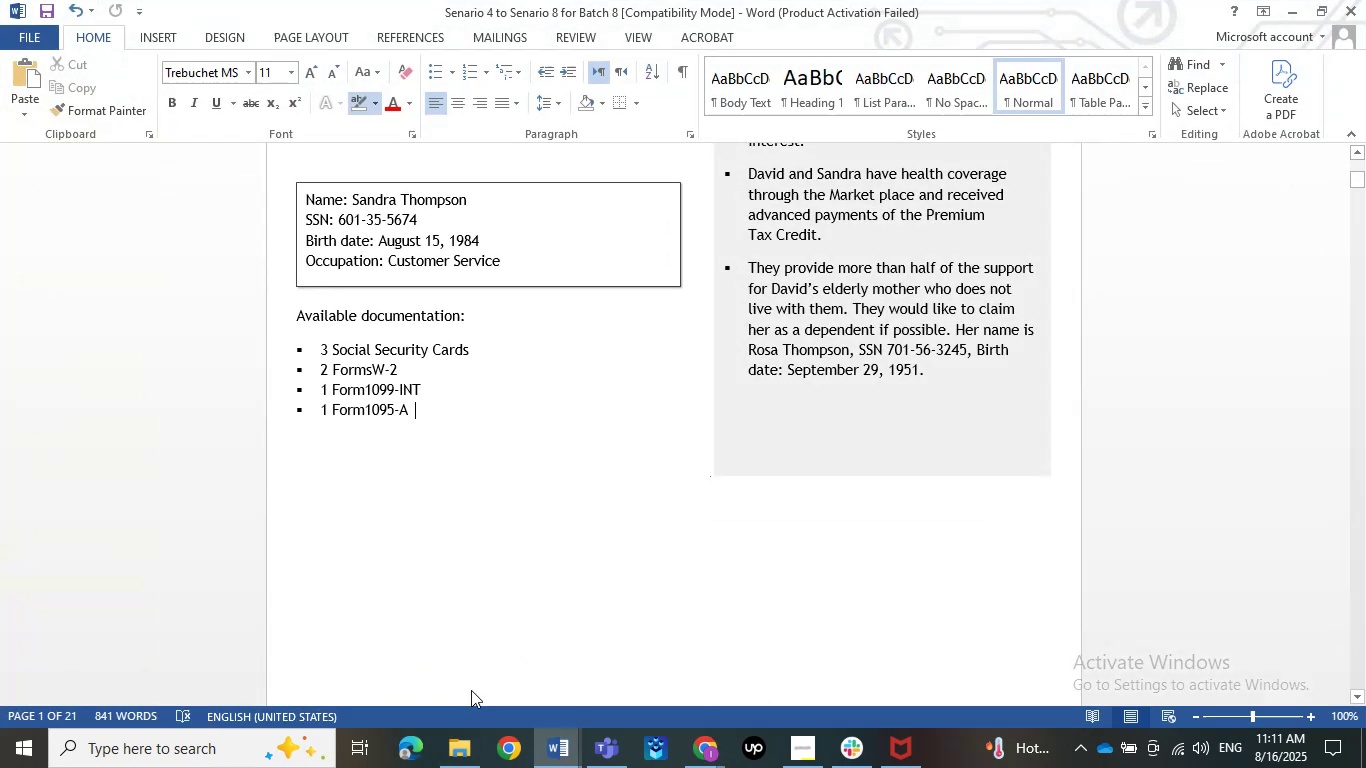 
scroll: coordinate [471, 522], scroll_direction: up, amount: 4.0
 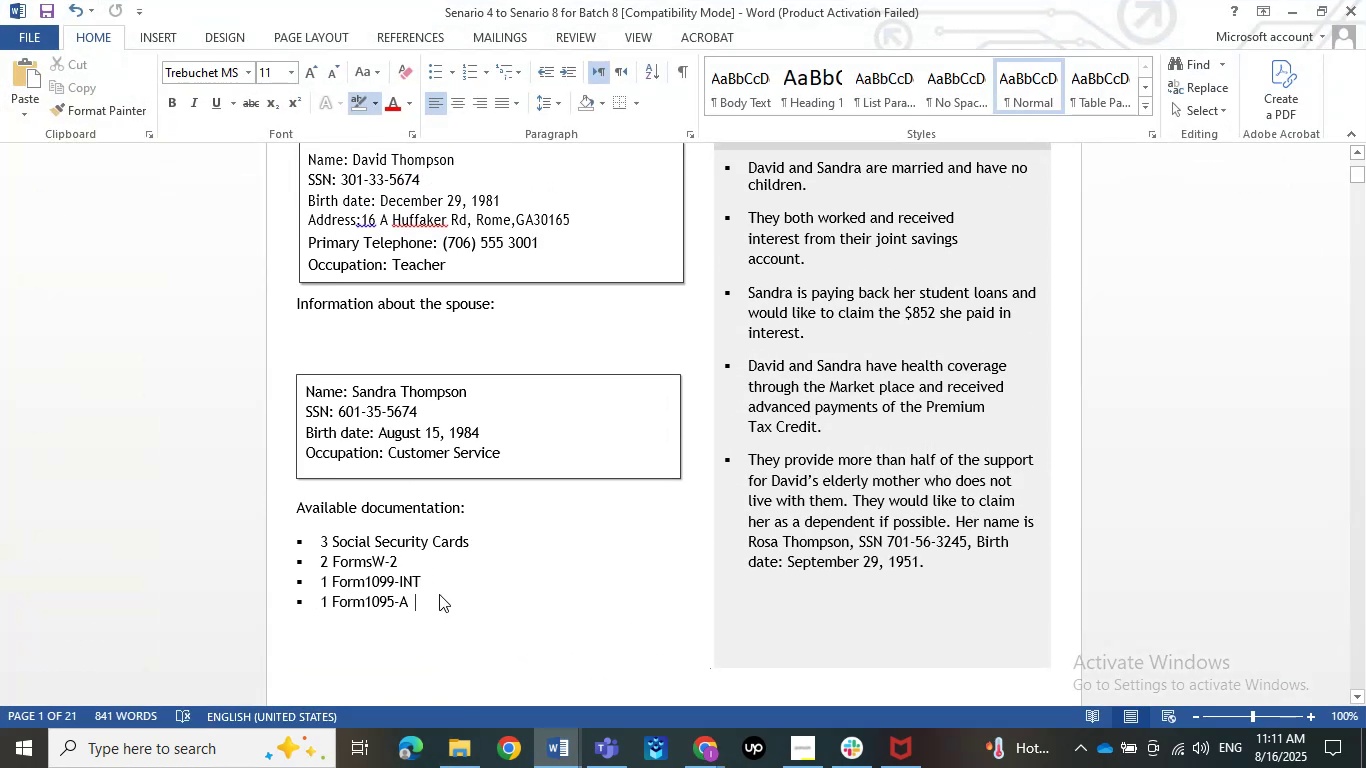 
wait(5.26)
 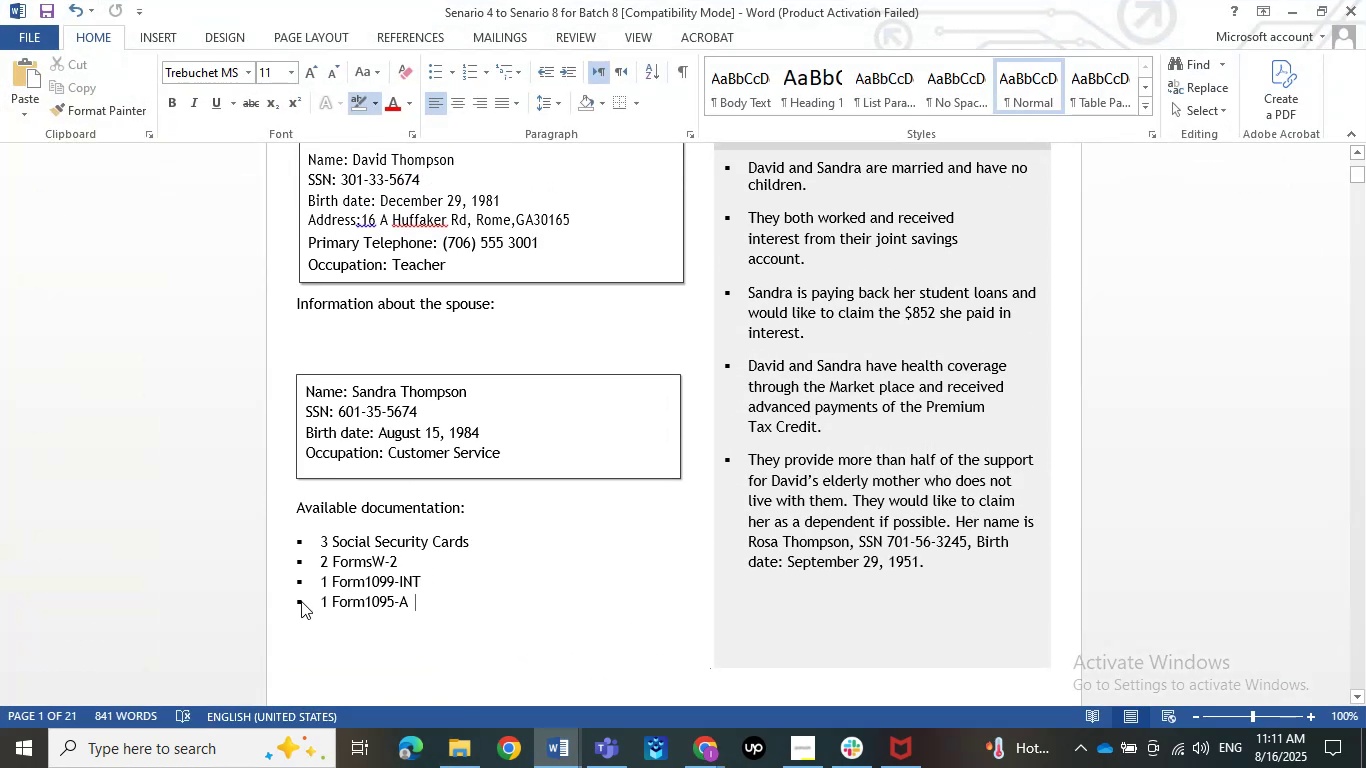 
scroll: coordinate [546, 639], scroll_direction: down, amount: 22.0
 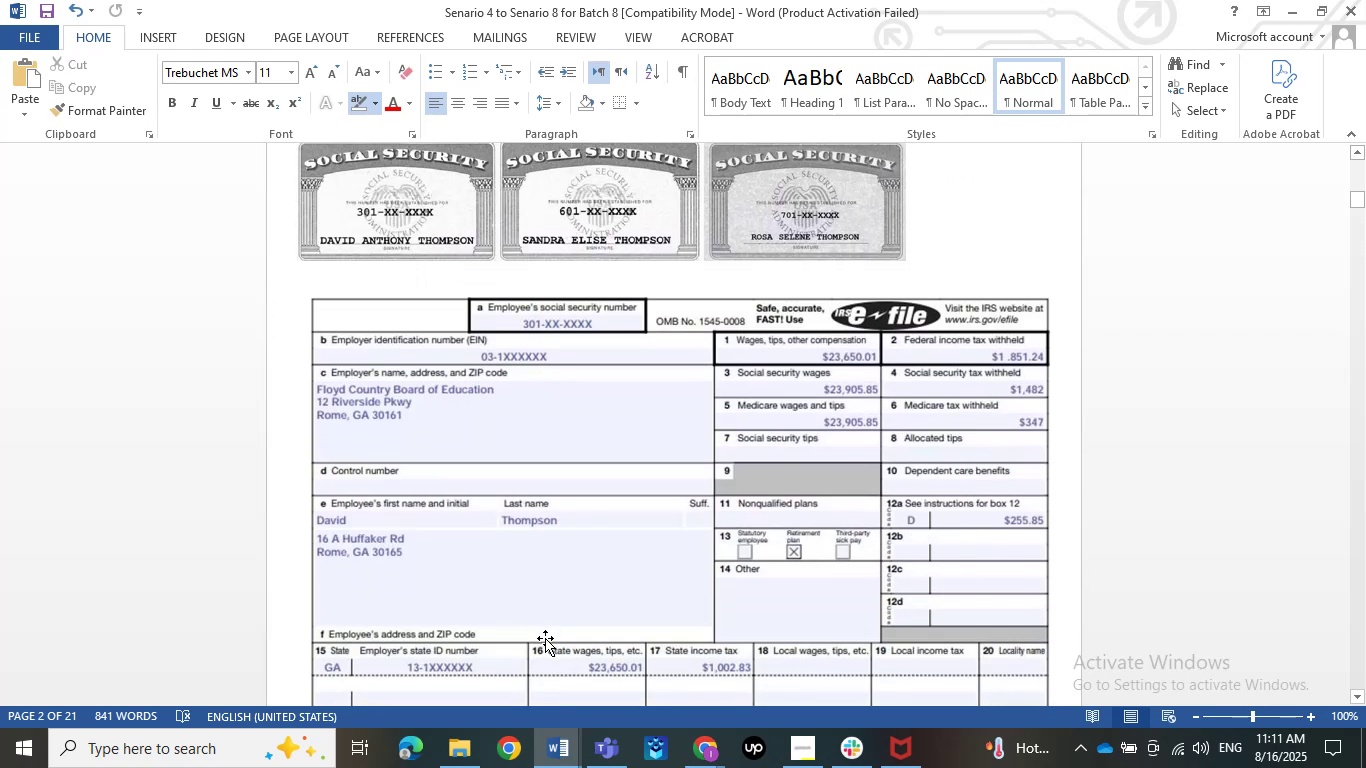 
wait(6.39)
 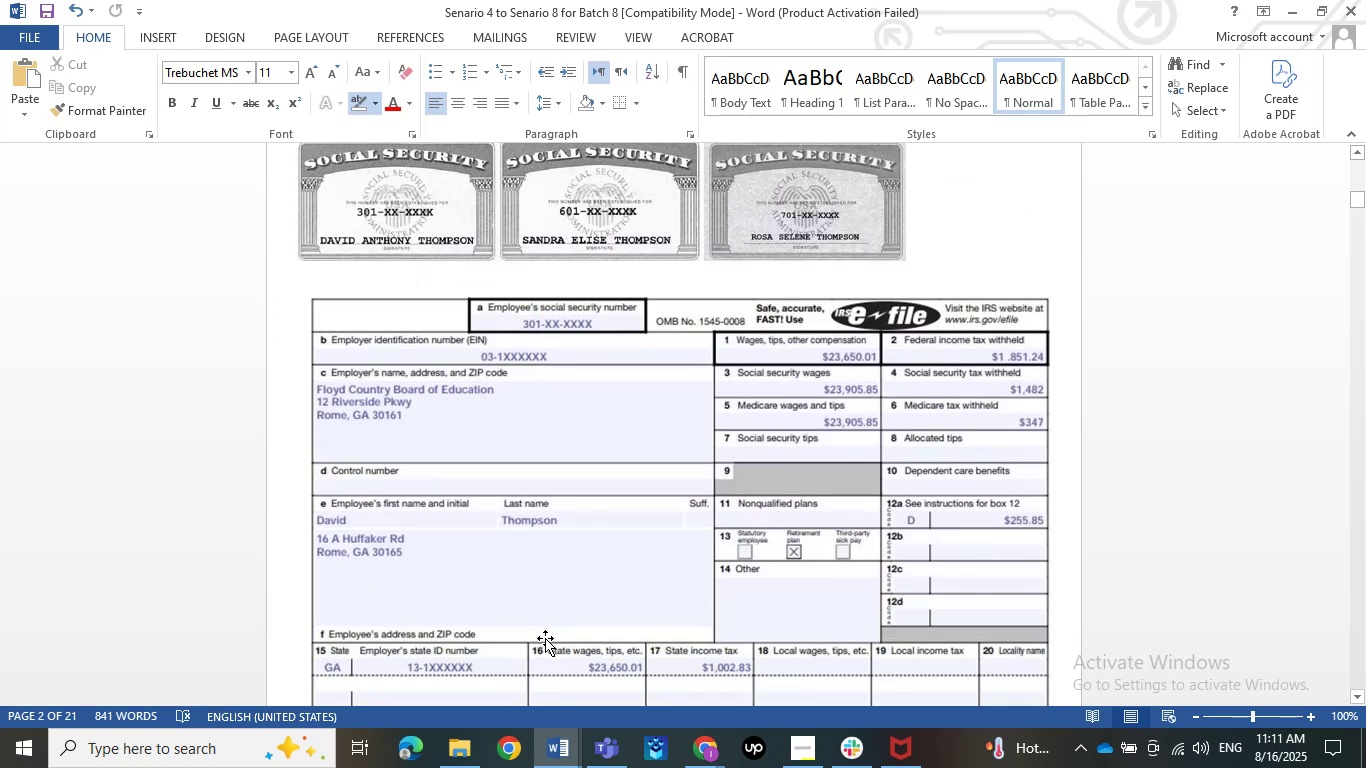 
scroll: coordinate [498, 634], scroll_direction: down, amount: 3.0
 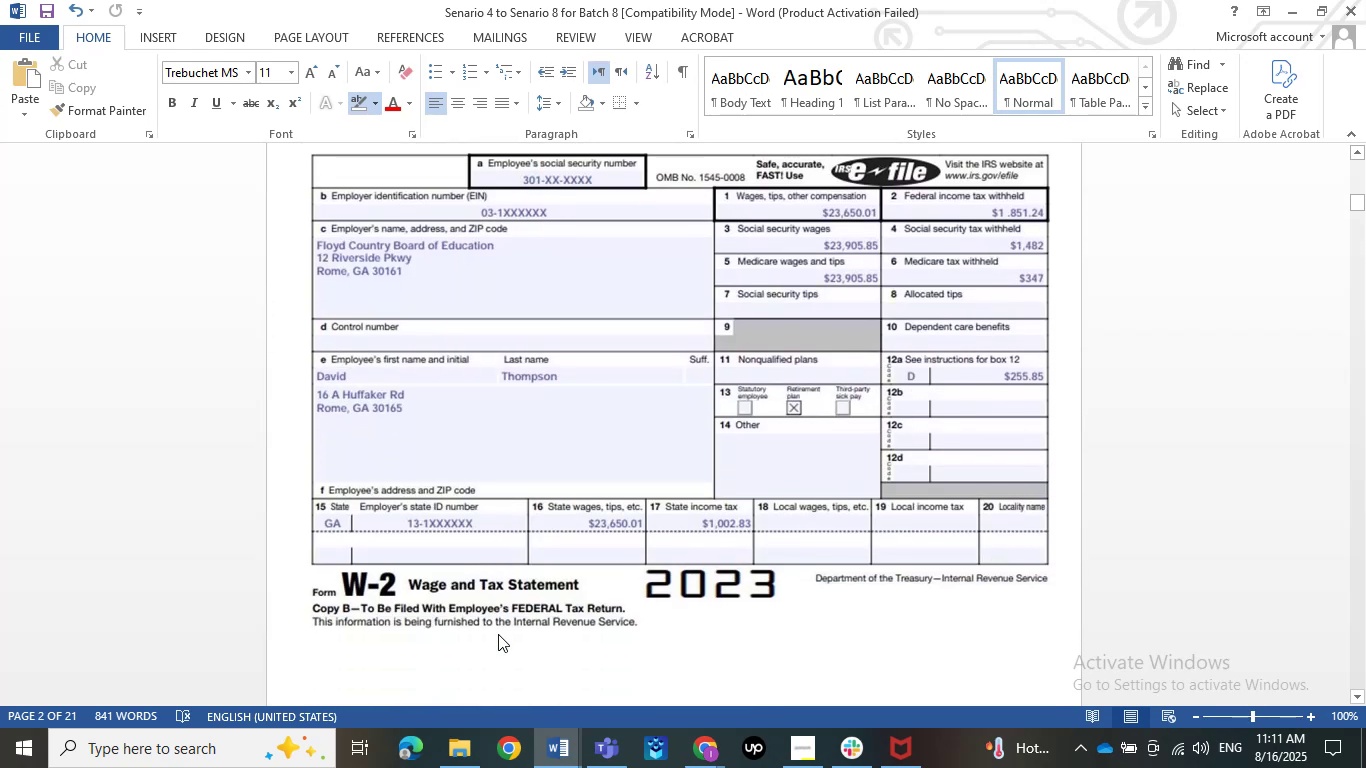 
scroll: coordinate [498, 634], scroll_direction: up, amount: 4.0
 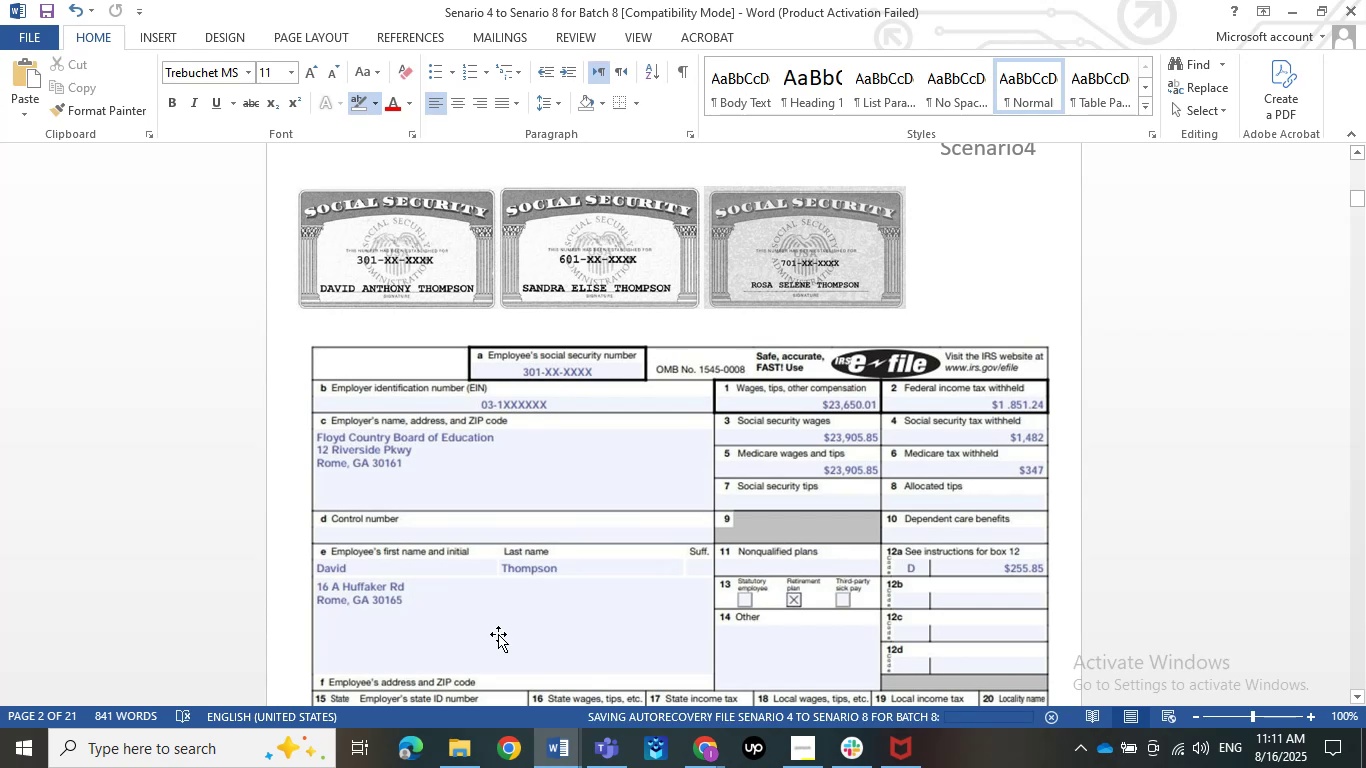 
wait(5.69)
 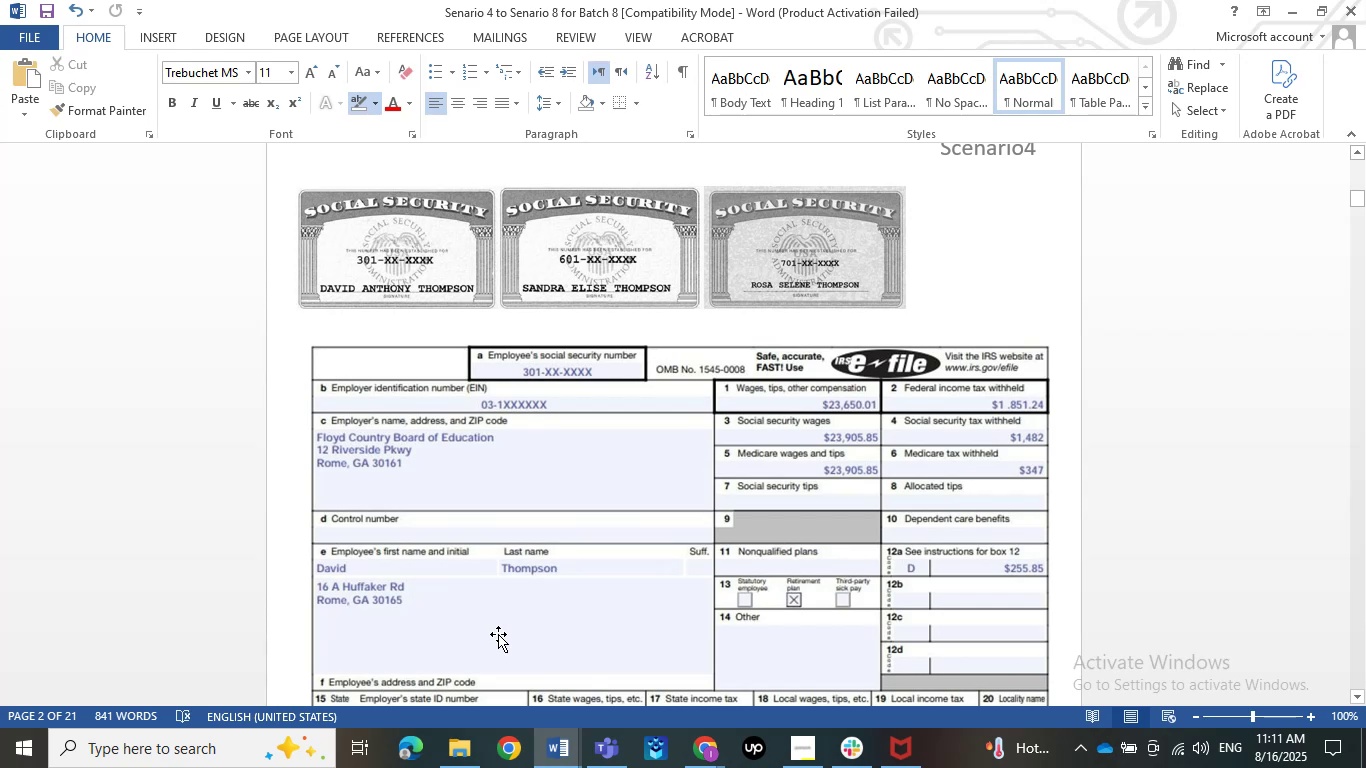 
scroll: coordinate [487, 592], scroll_direction: down, amount: 25.0
 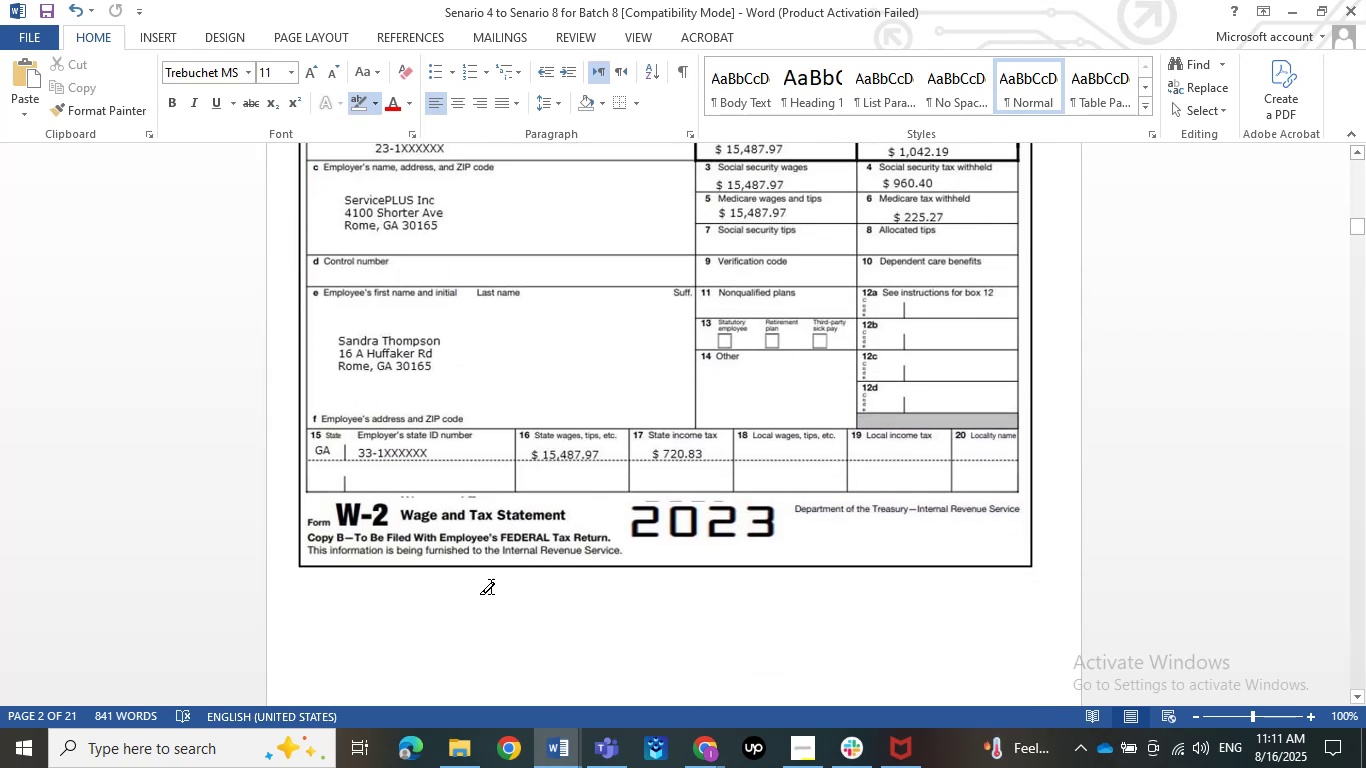 
scroll: coordinate [491, 586], scroll_direction: up, amount: 7.0
 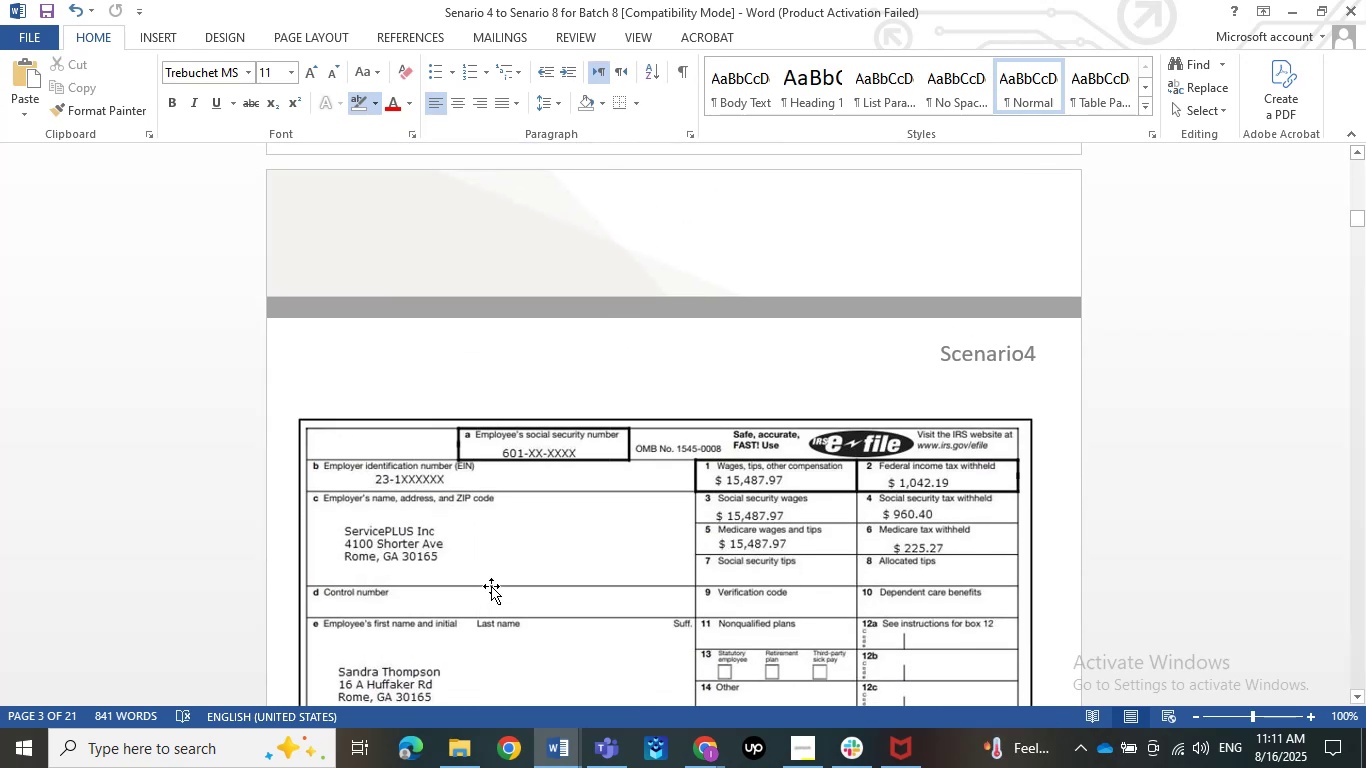 
scroll: coordinate [491, 586], scroll_direction: down, amount: 29.0
 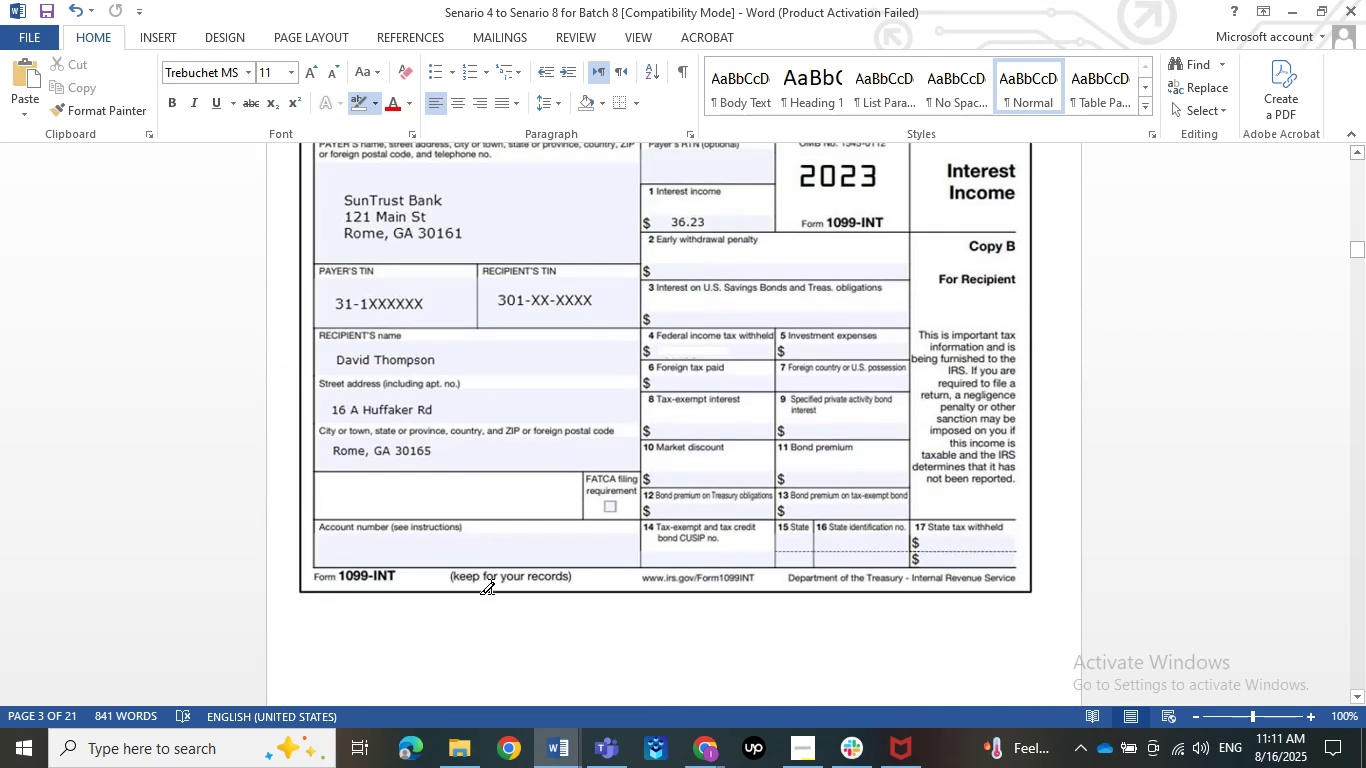 
scroll: coordinate [491, 586], scroll_direction: up, amount: 5.0
 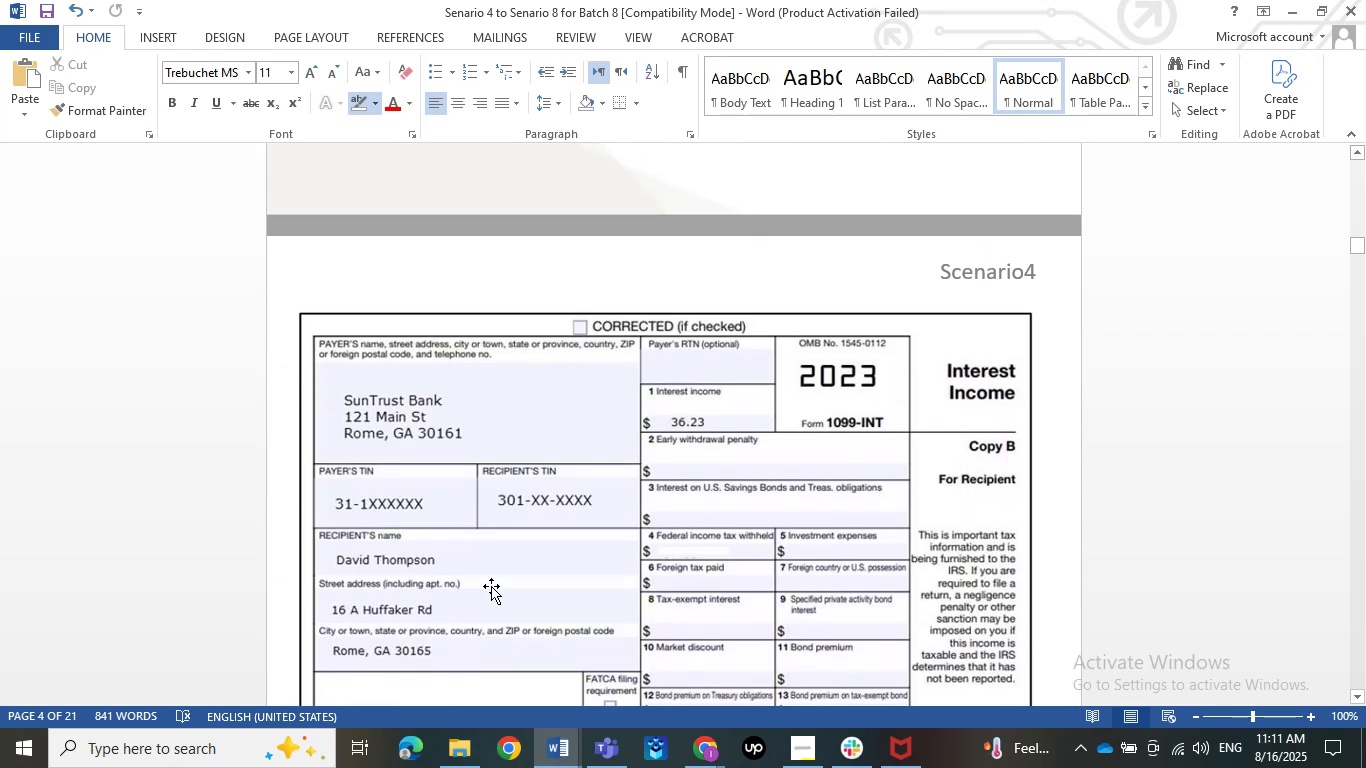 
scroll: coordinate [491, 586], scroll_direction: down, amount: 4.0
 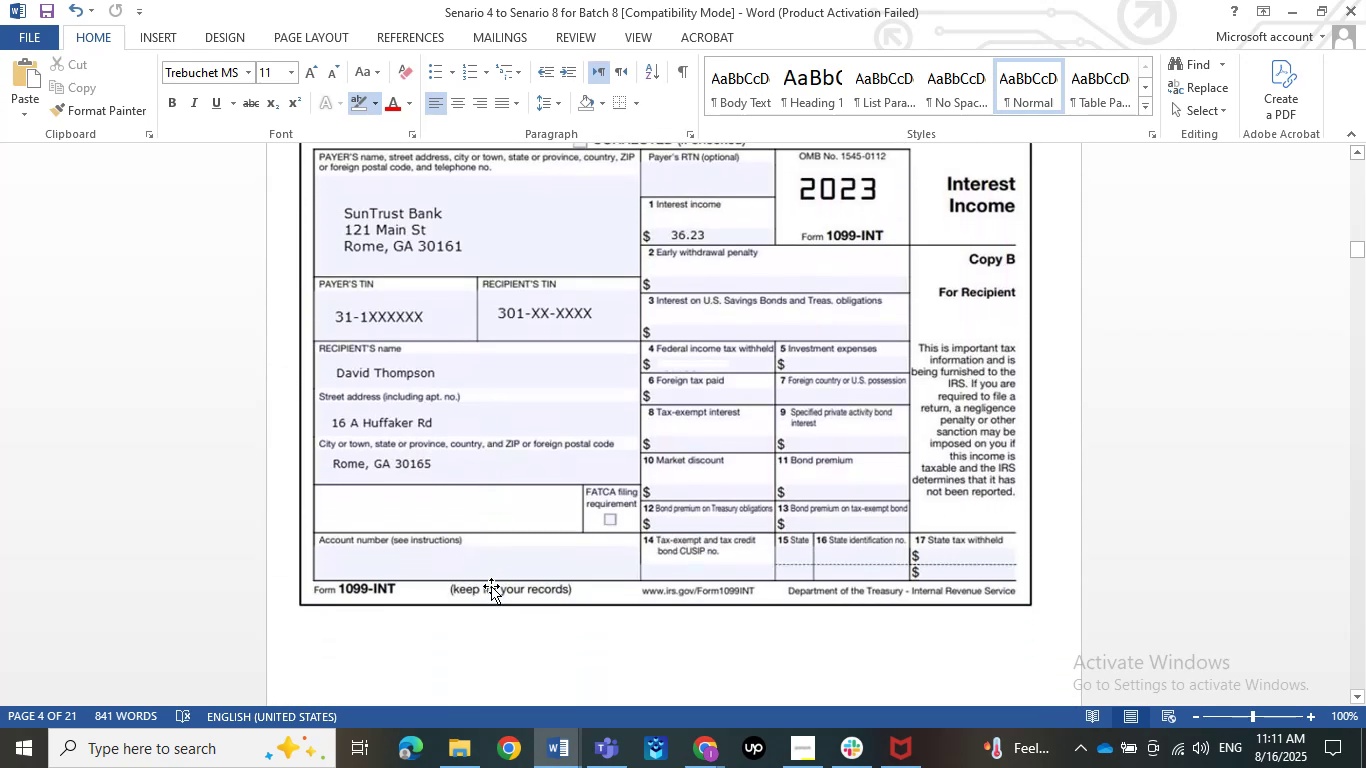 
scroll: coordinate [1321, 98], scroll_direction: up, amount: 26.0
 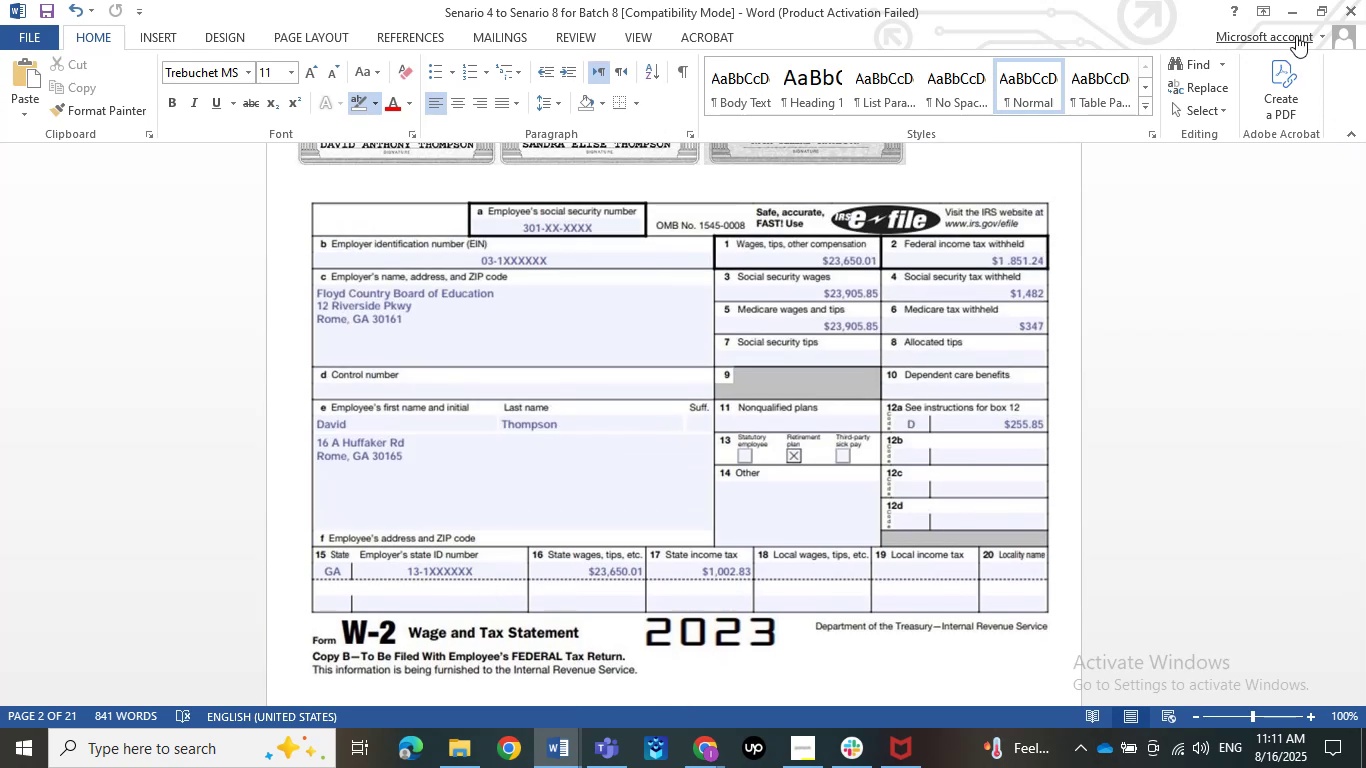 
left_click([1290, 0])
 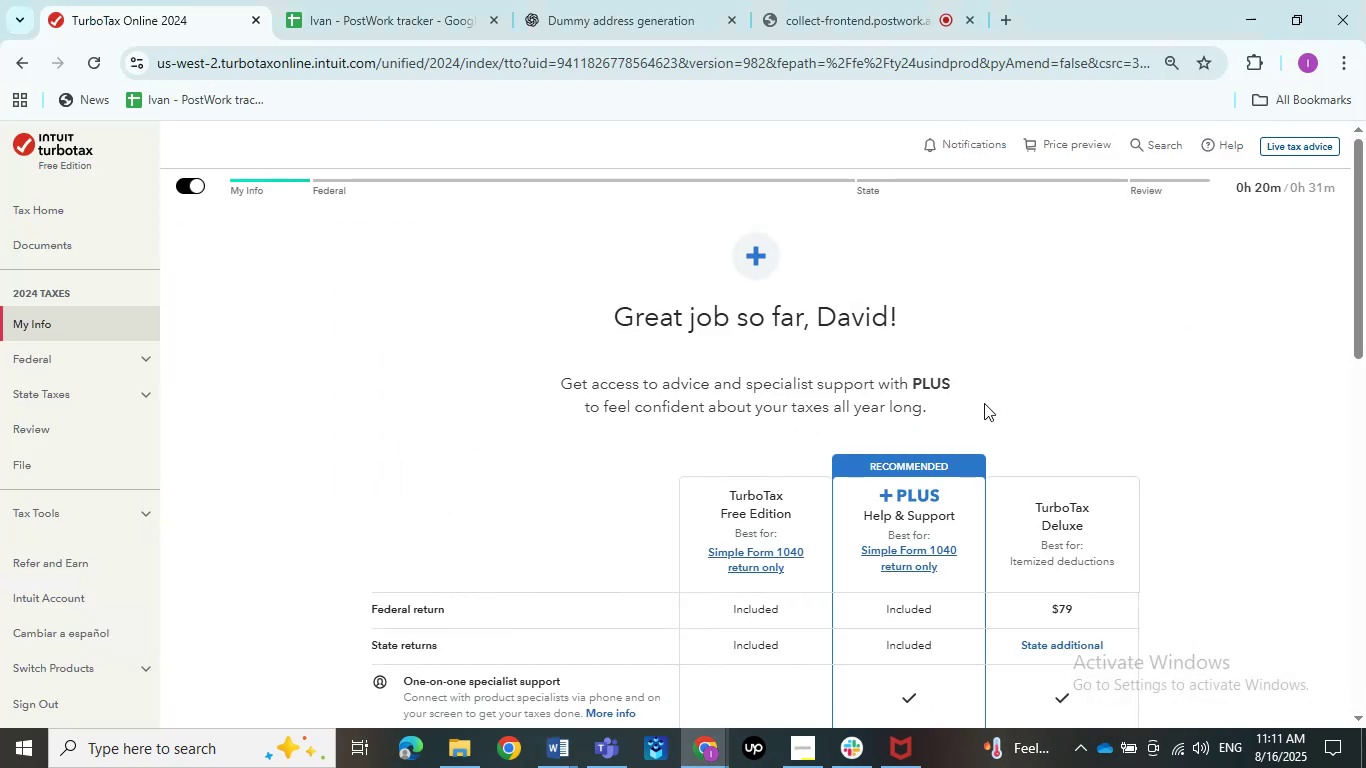 
scroll: coordinate [779, 334], scroll_direction: down, amount: 3.0
 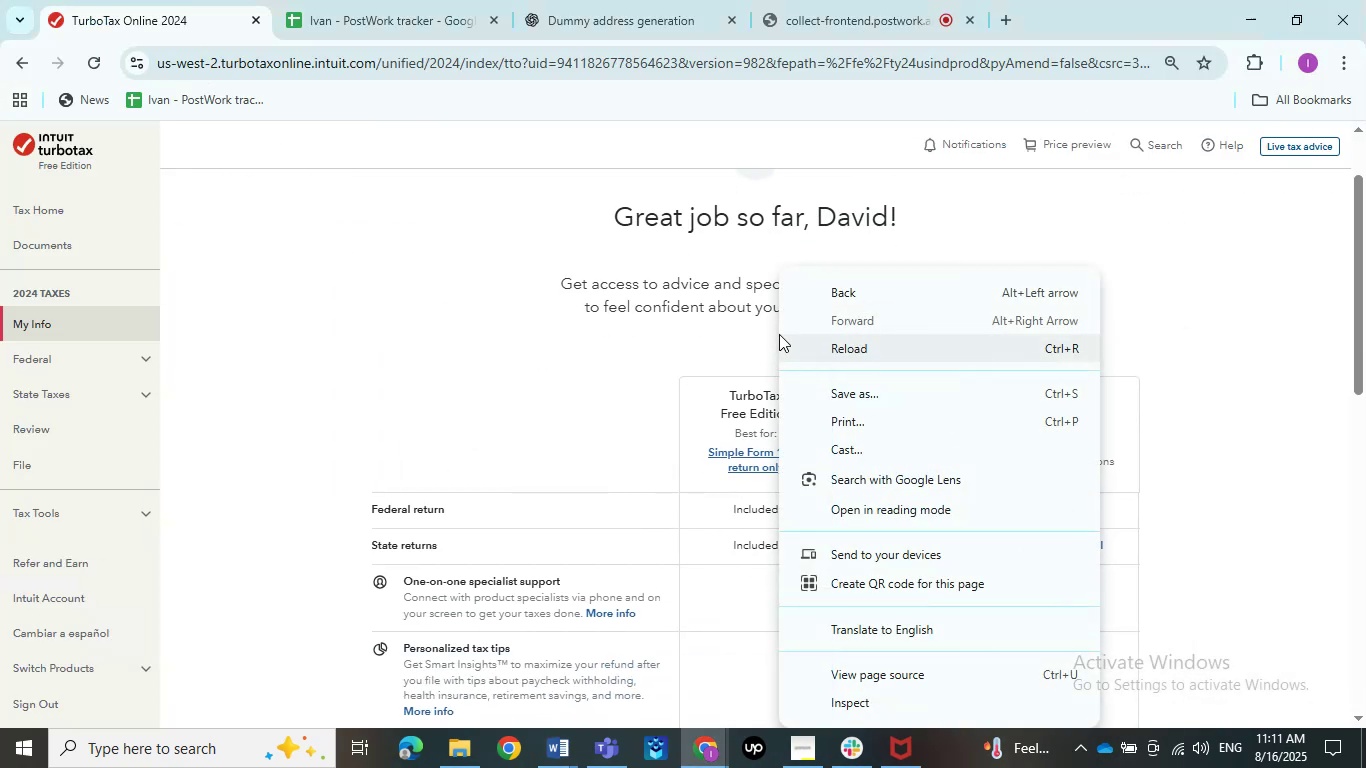 
right_click([779, 334])
 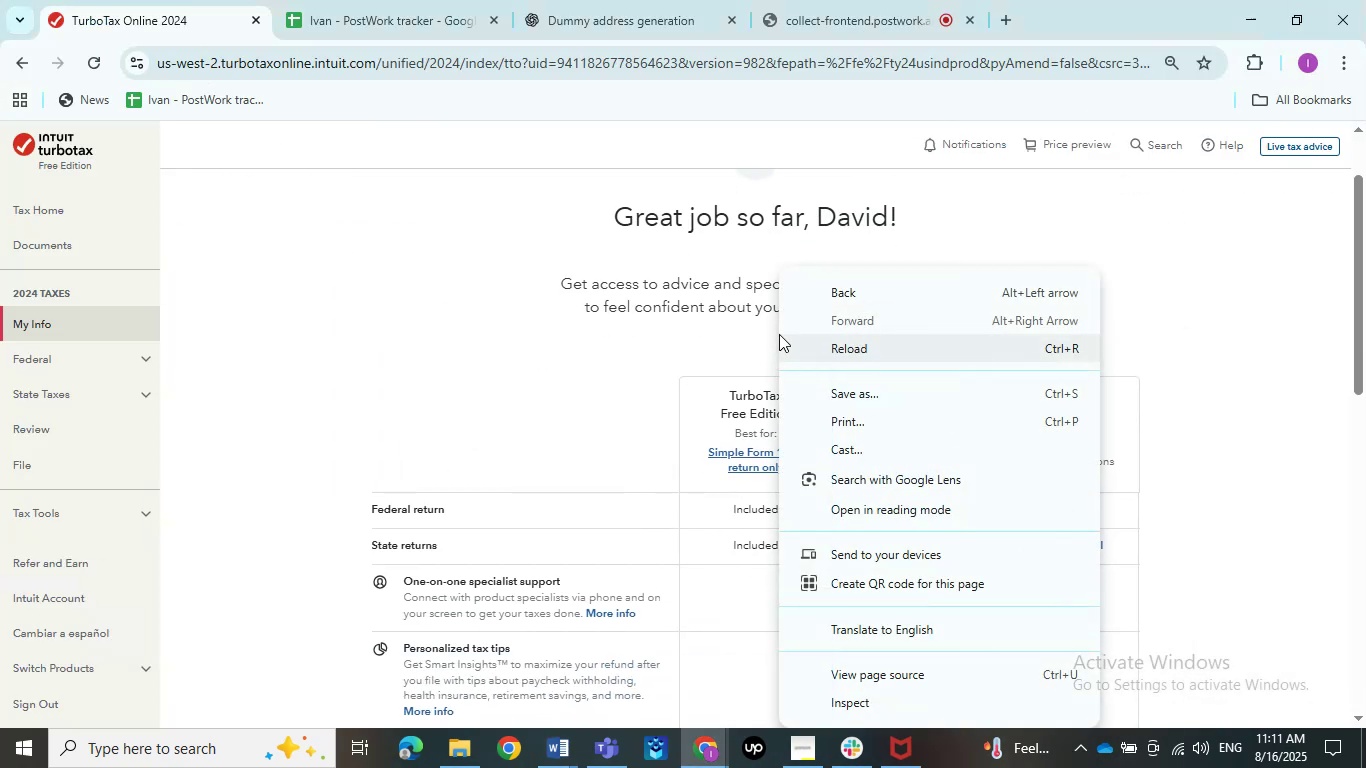 
left_click([589, 368])
 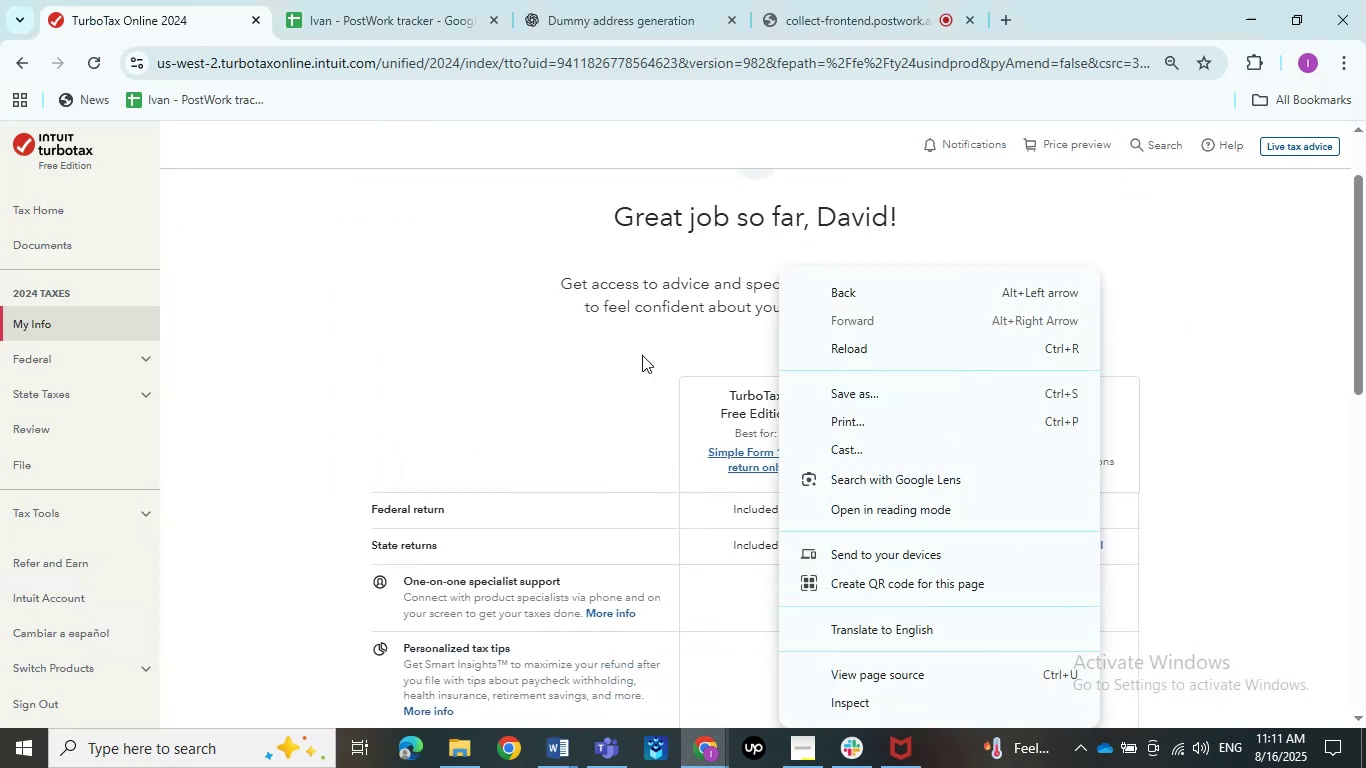 
scroll: coordinate [588, 373], scroll_direction: down, amount: 8.0
 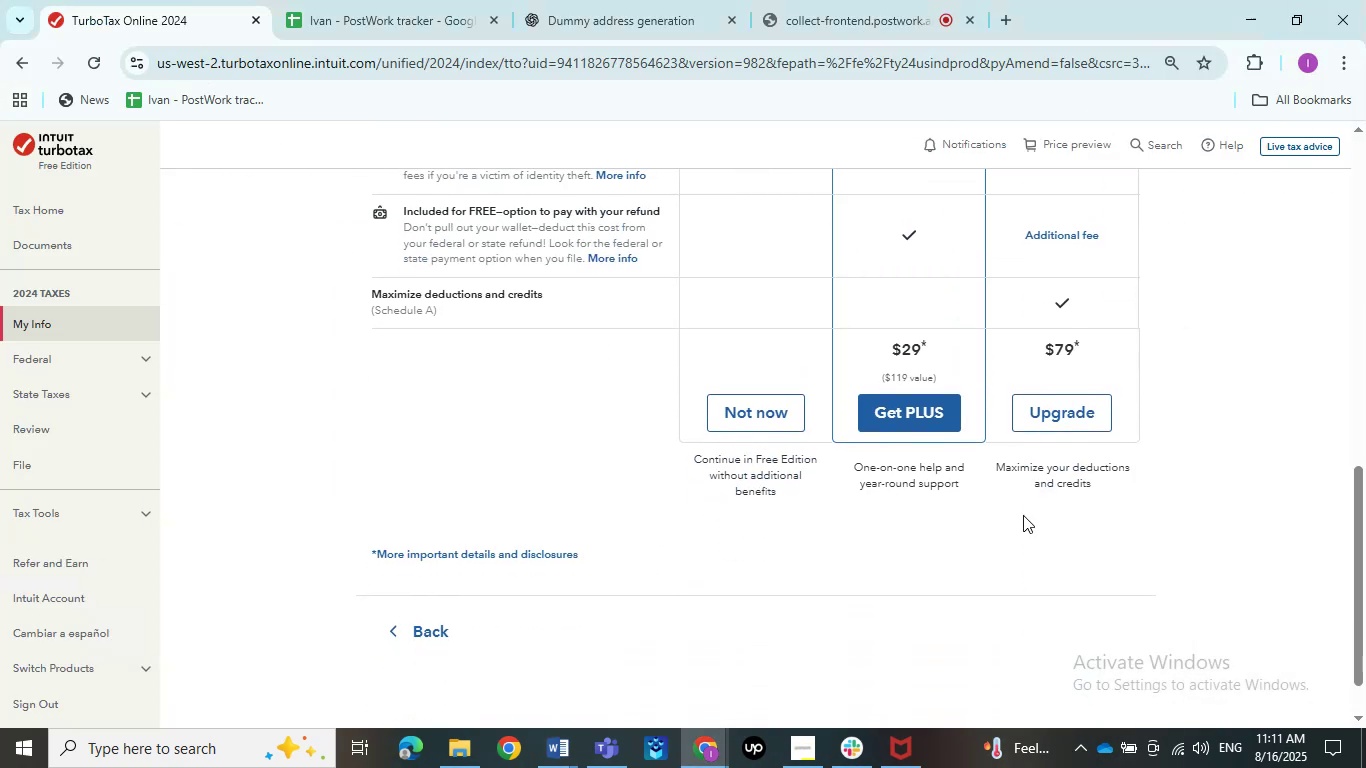 
left_click([795, 428])
 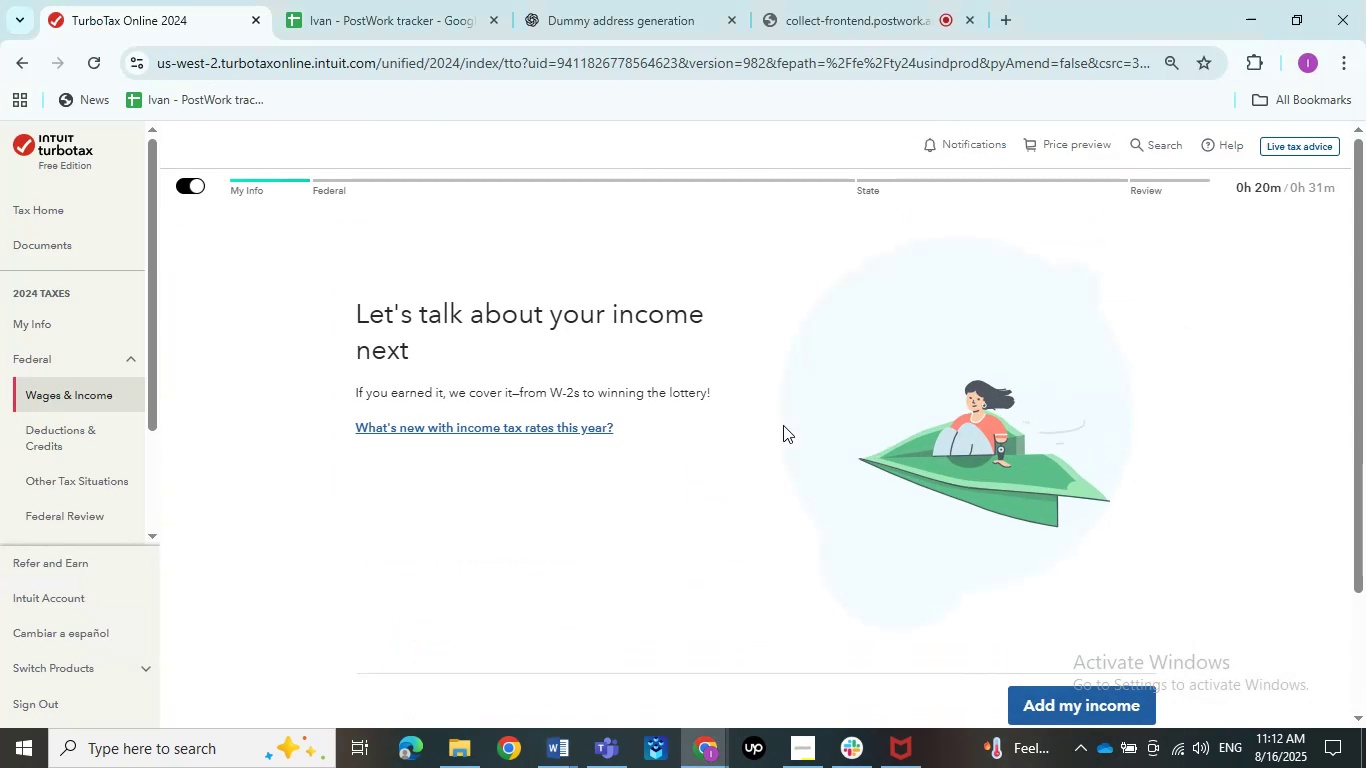 
left_click([1053, 711])
 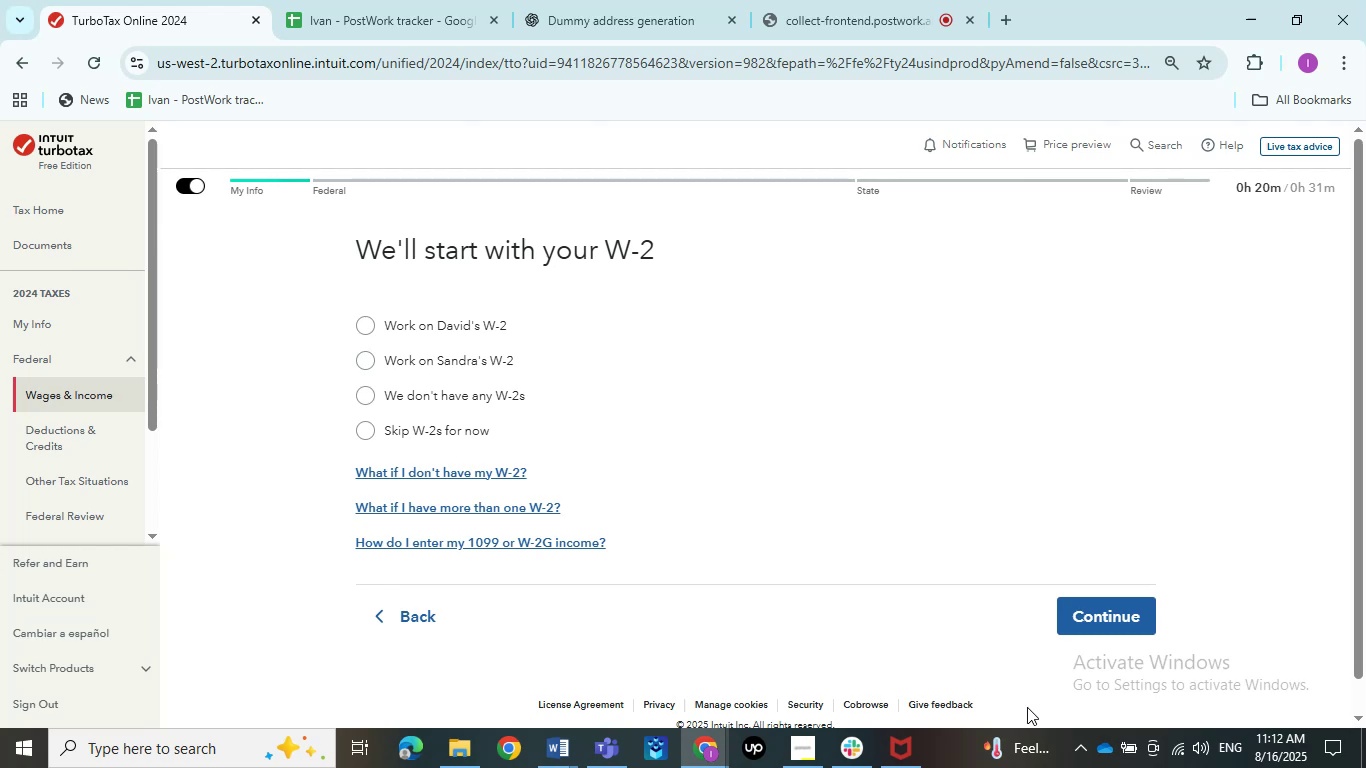 
wait(19.42)
 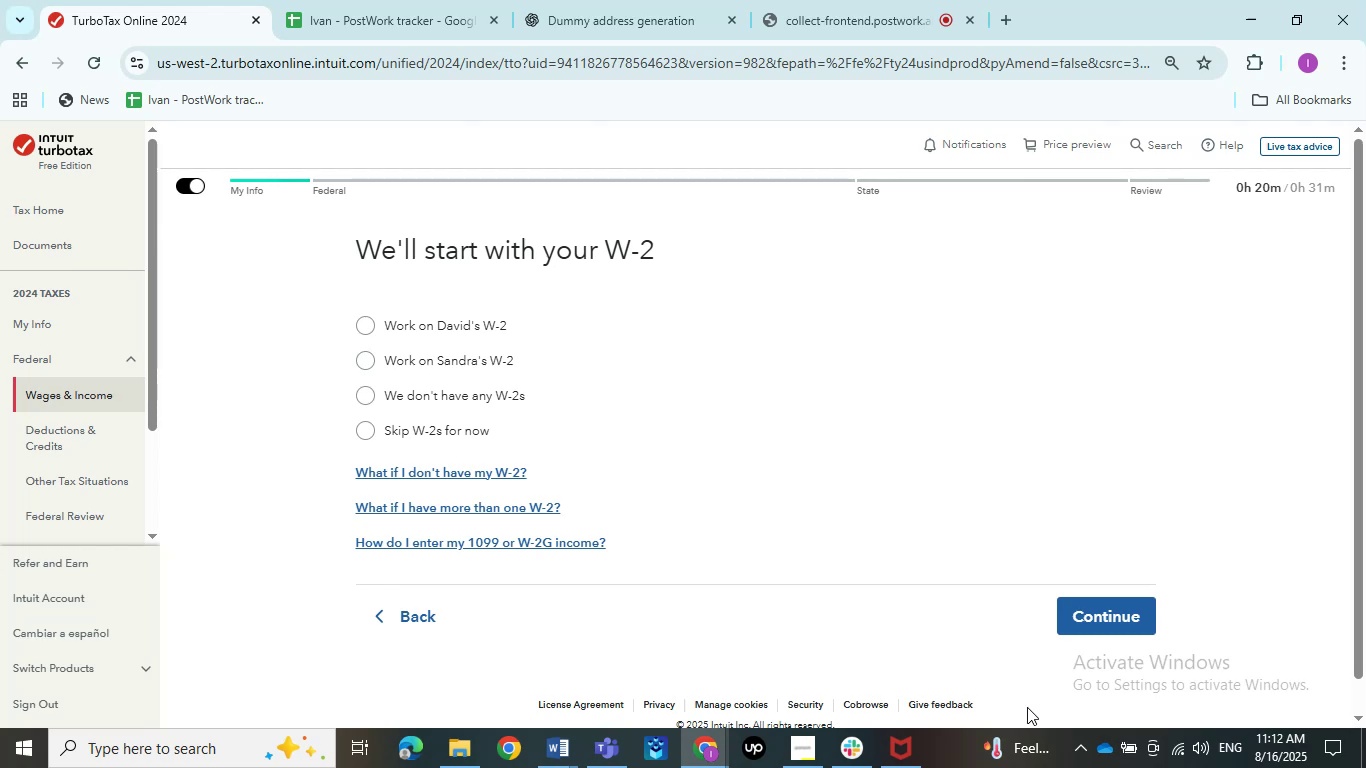 
double_click([478, 686])
 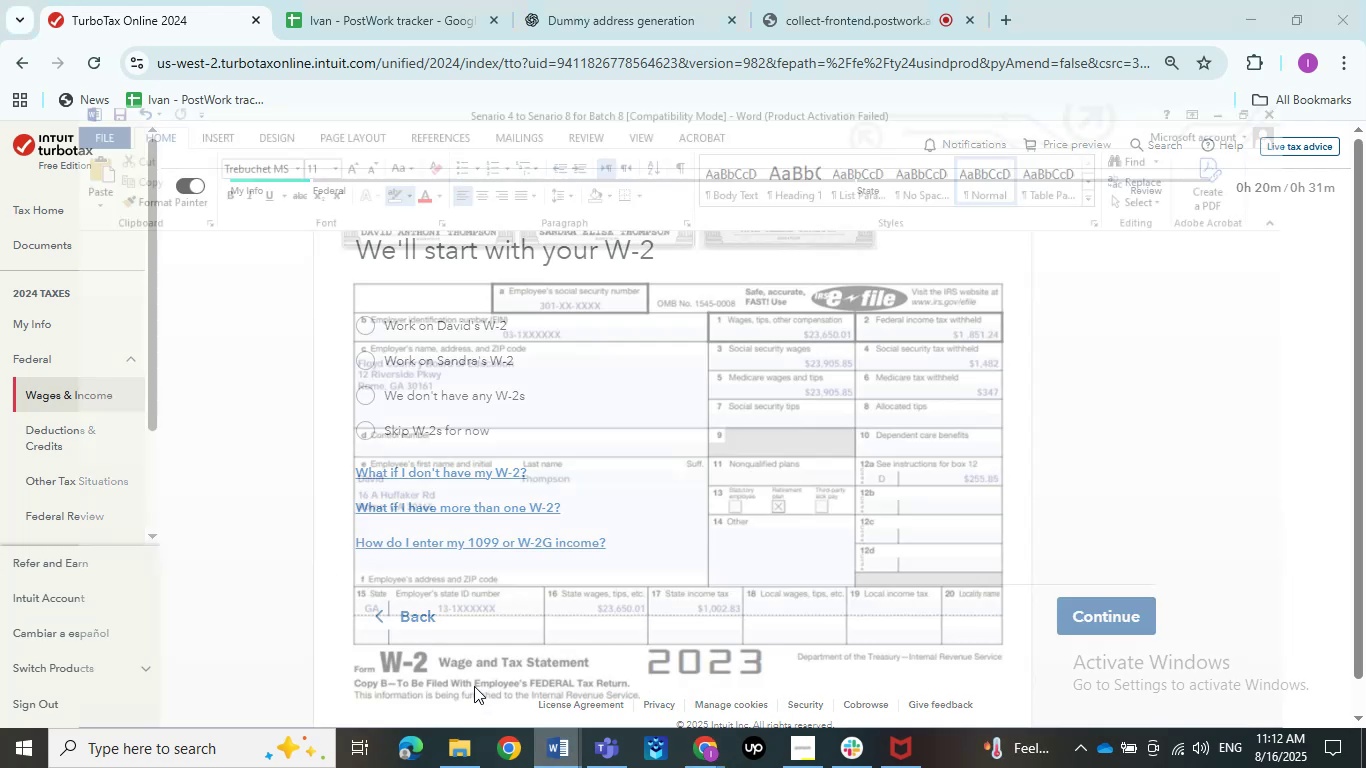 
scroll: coordinate [419, 612], scroll_direction: up, amount: 26.0
 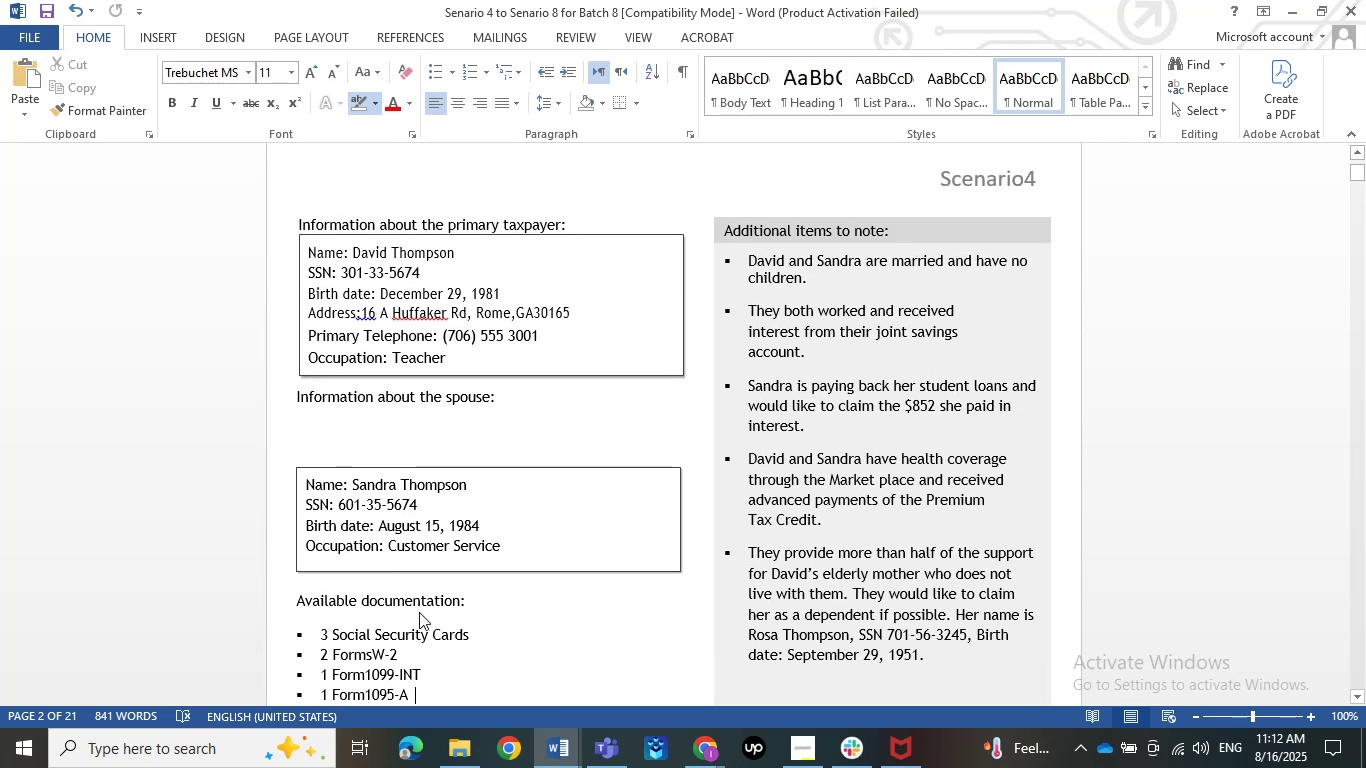 
scroll: coordinate [419, 612], scroll_direction: down, amount: 1.0
 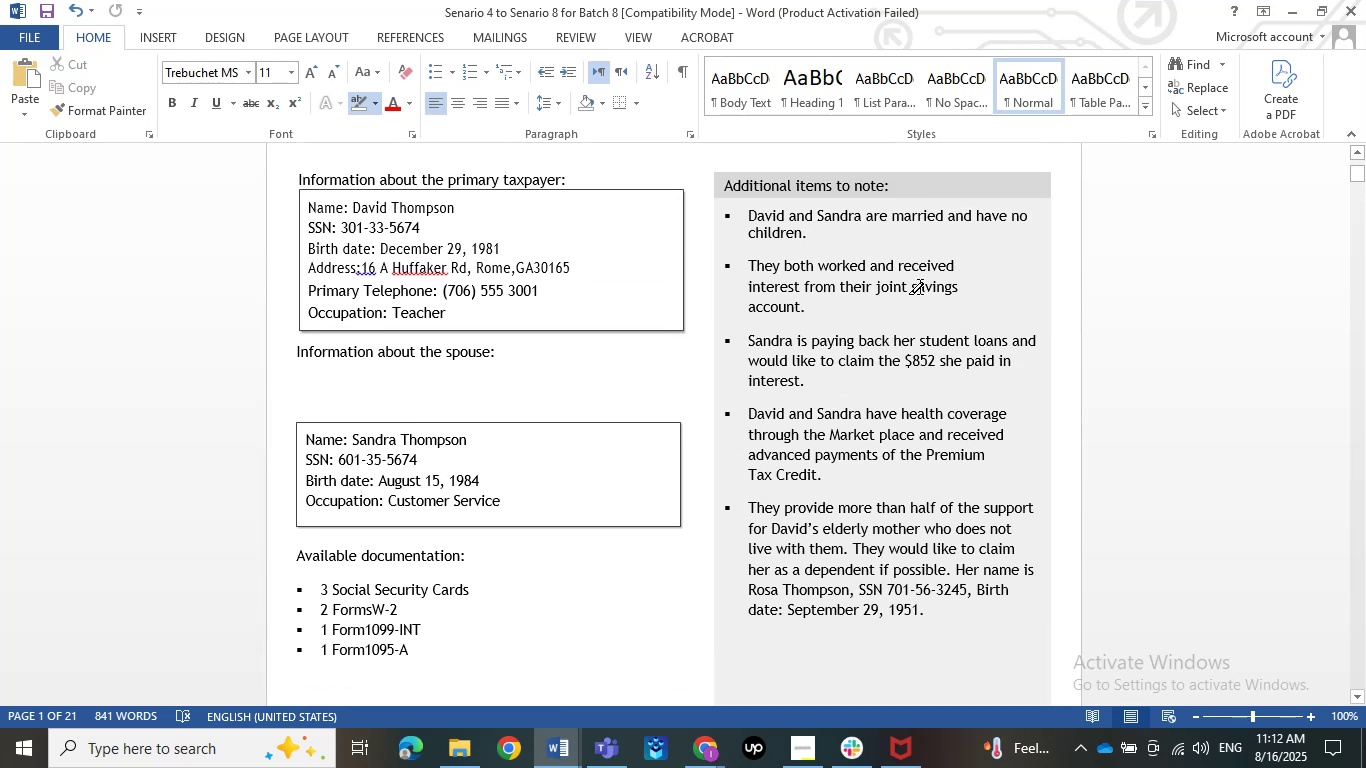 
left_click([1286, 7])
 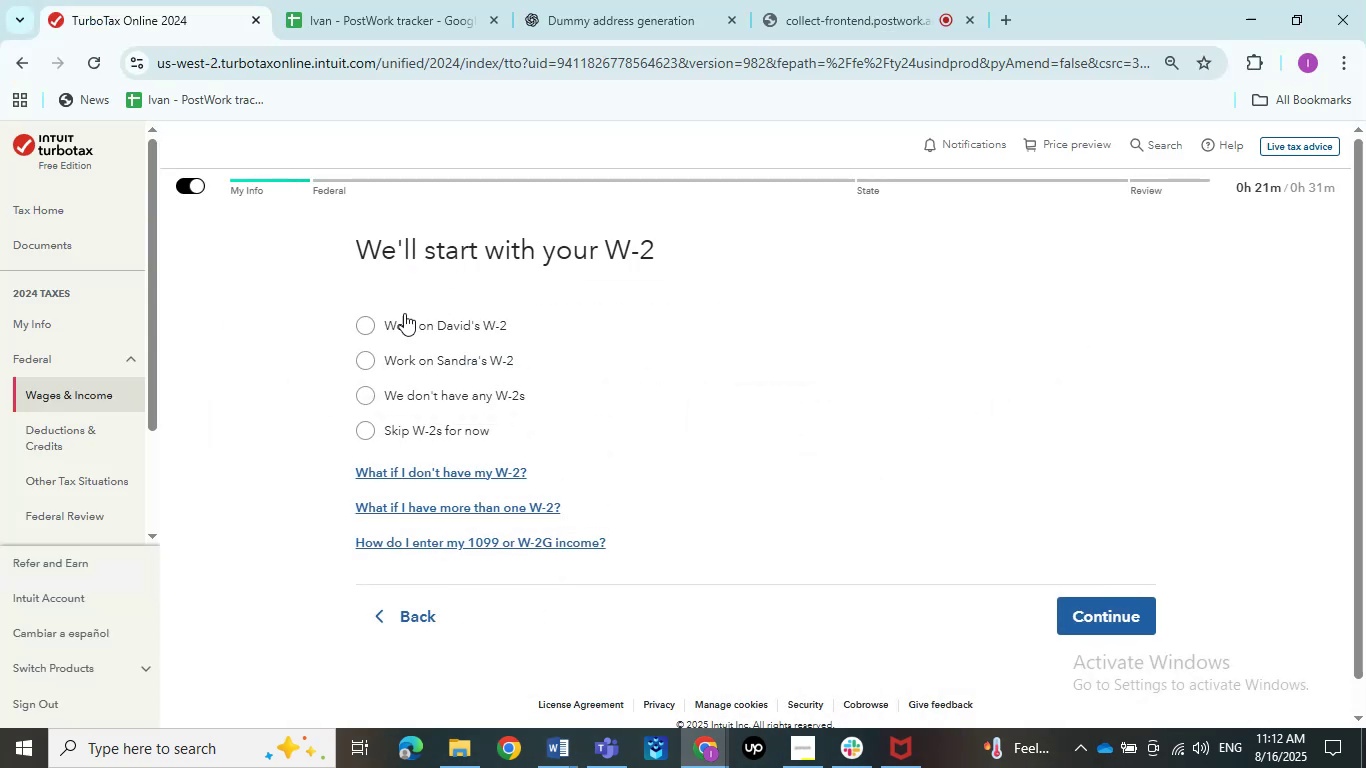 
left_click([388, 330])
 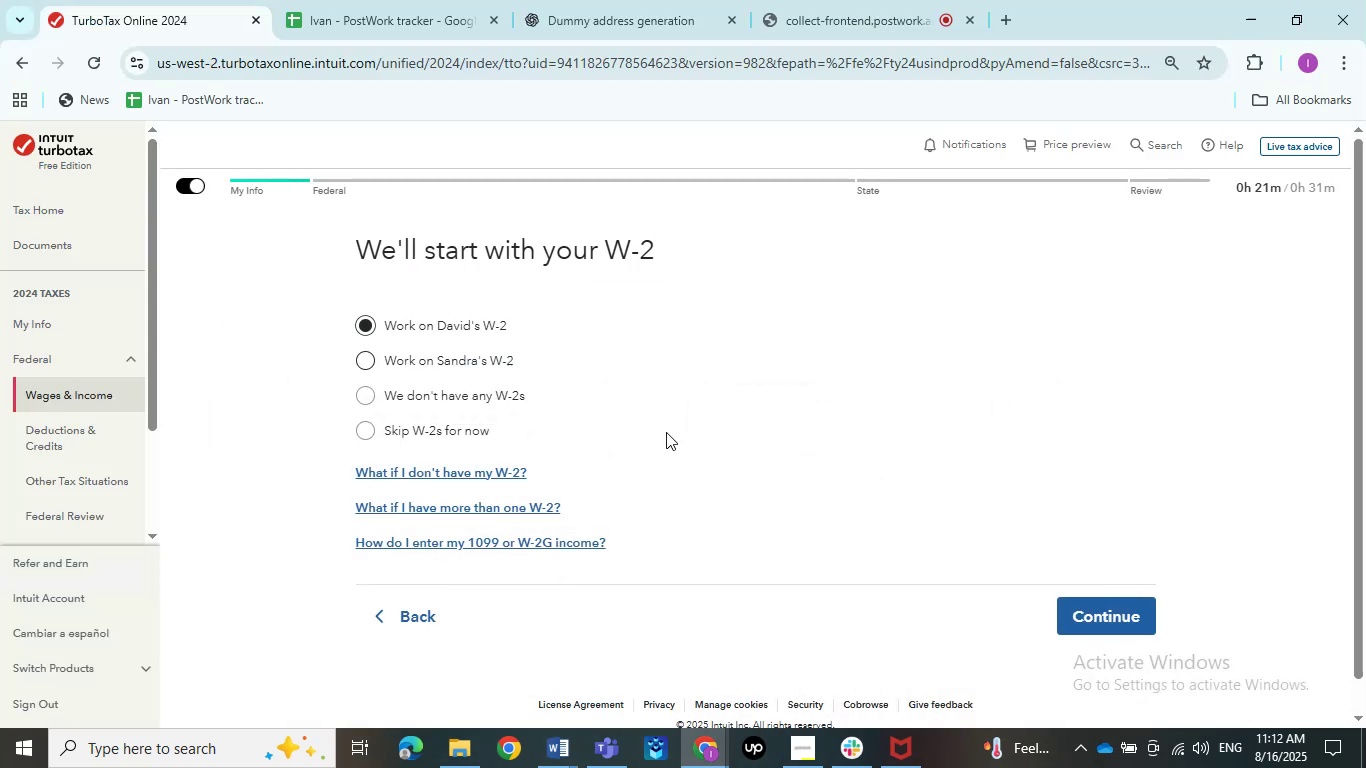 
left_click([1136, 623])
 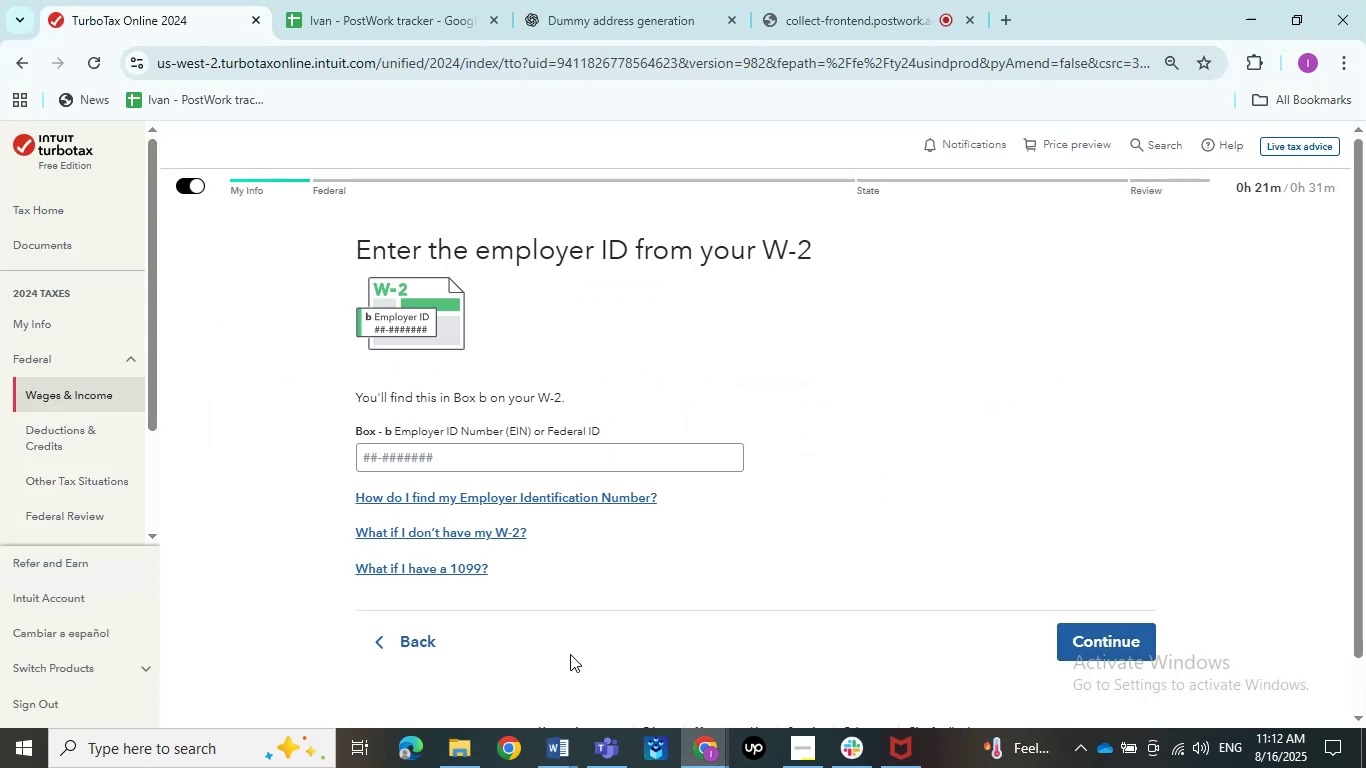 
left_click([575, 737])
 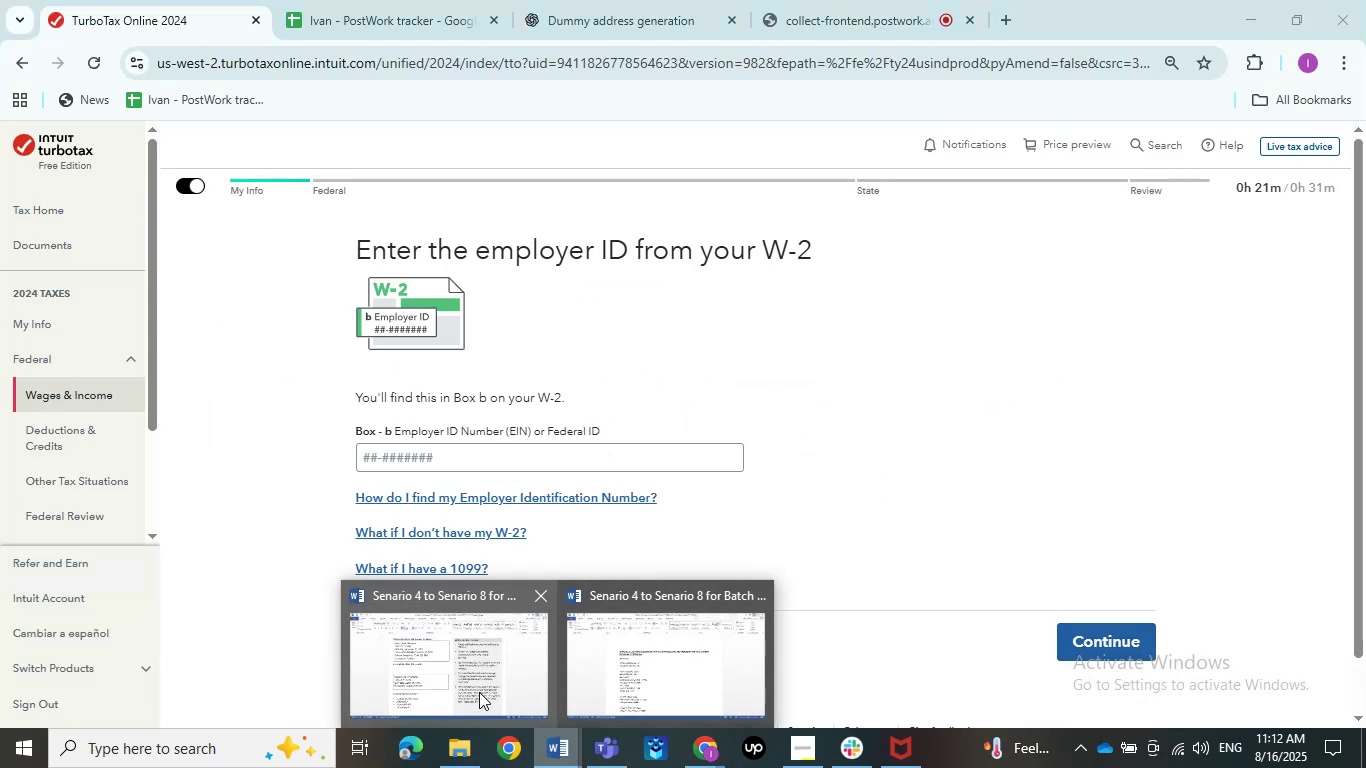 
left_click([479, 692])
 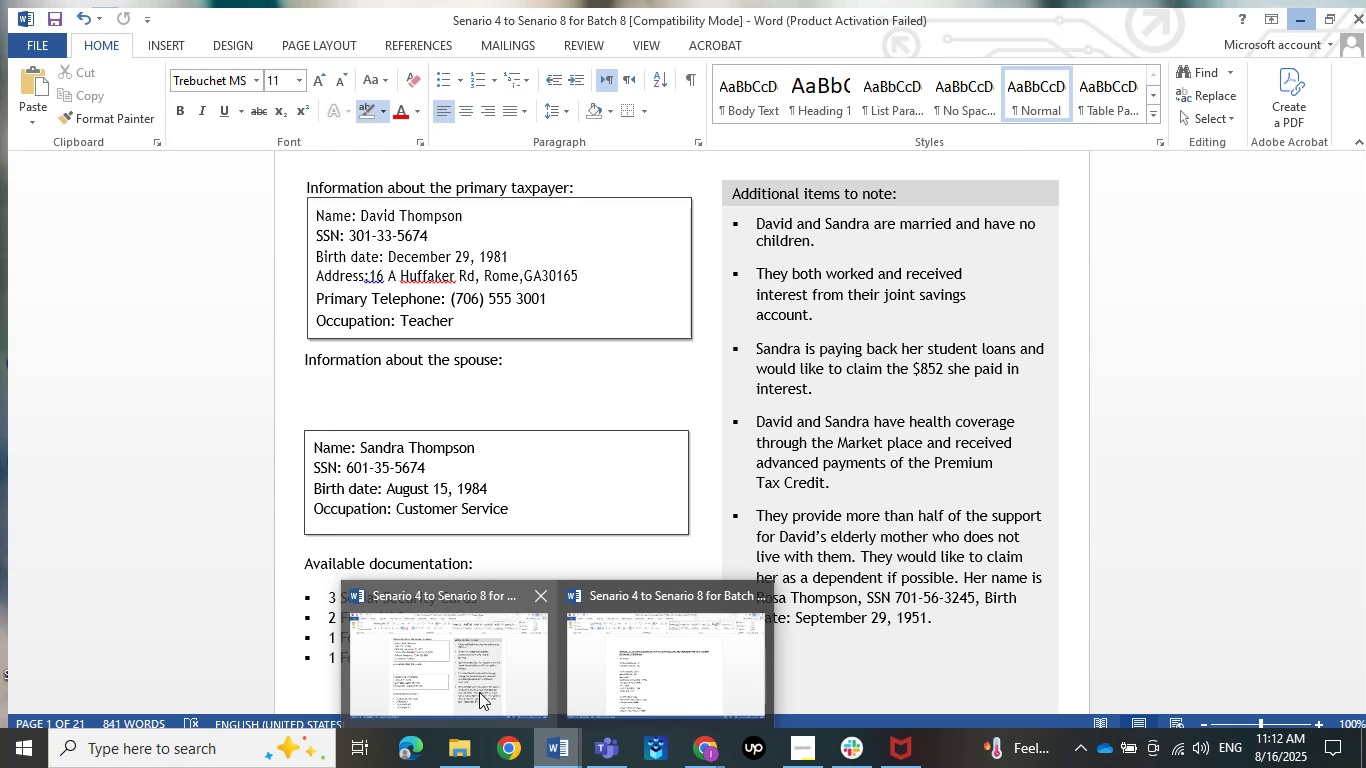 
scroll: coordinate [450, 478], scroll_direction: down, amount: 22.0
 